 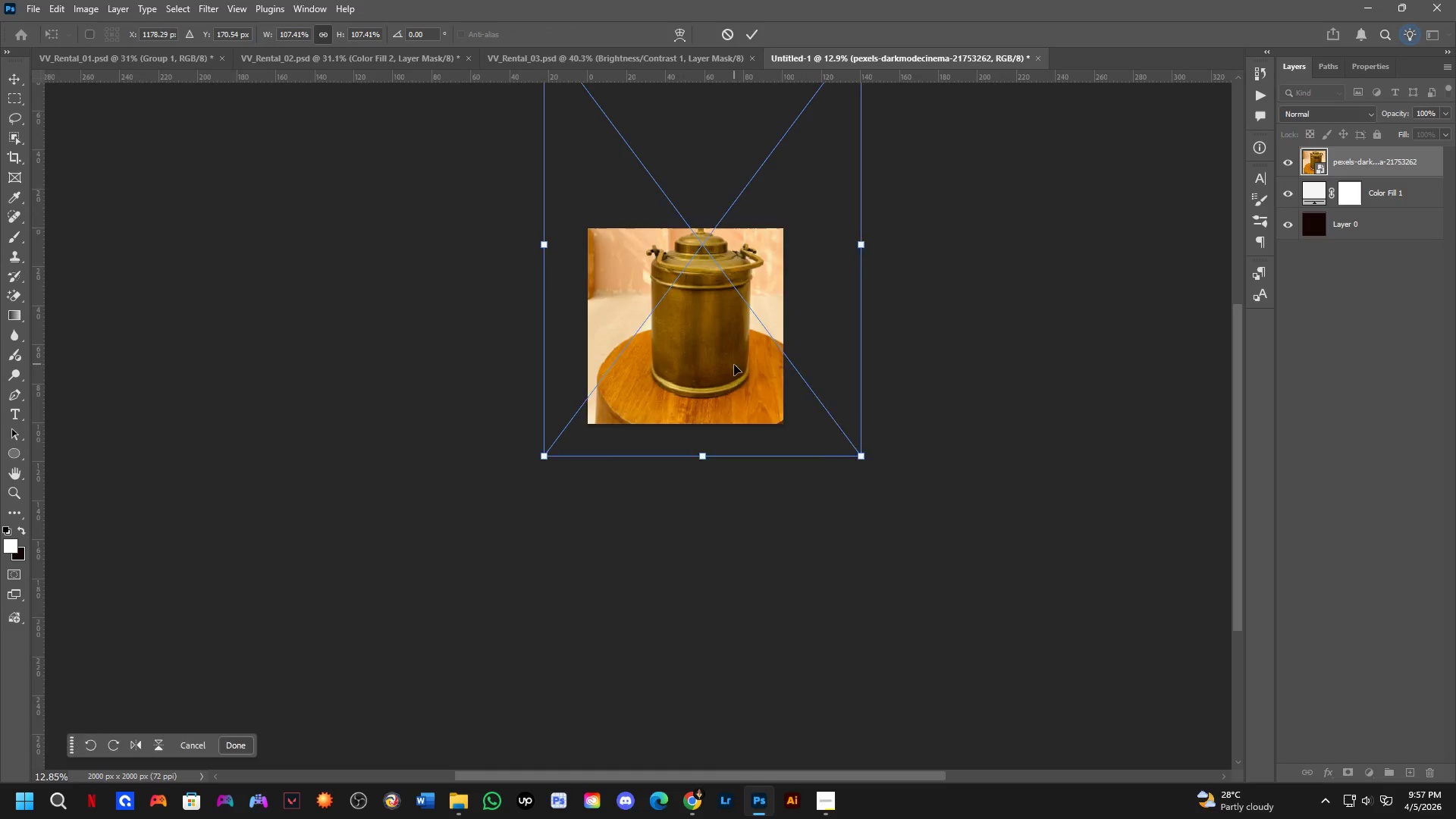 
left_click_drag(start_coordinate=[734, 366], to_coordinate=[723, 384])
 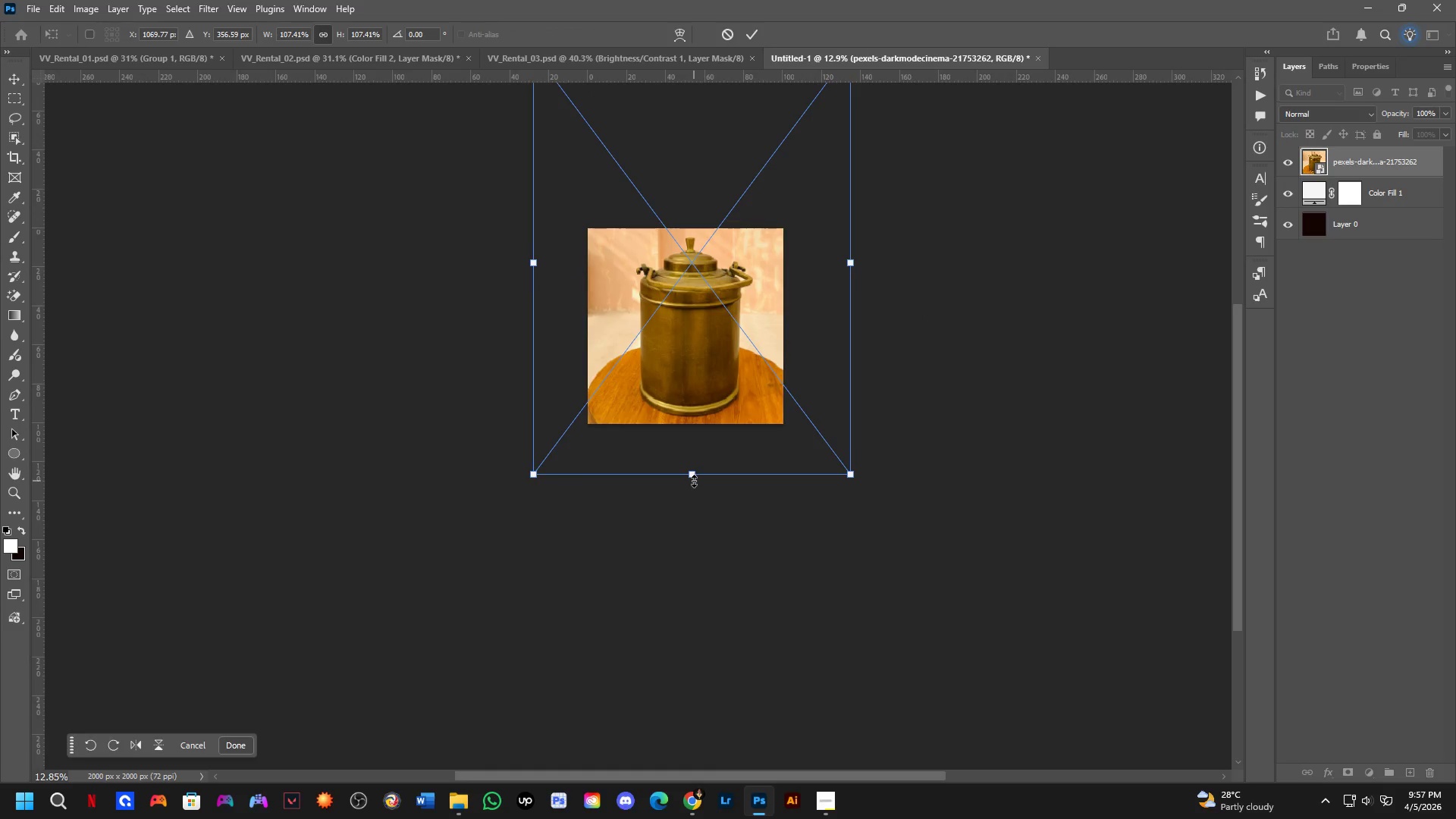 
left_click_drag(start_coordinate=[693, 481], to_coordinate=[697, 462])
 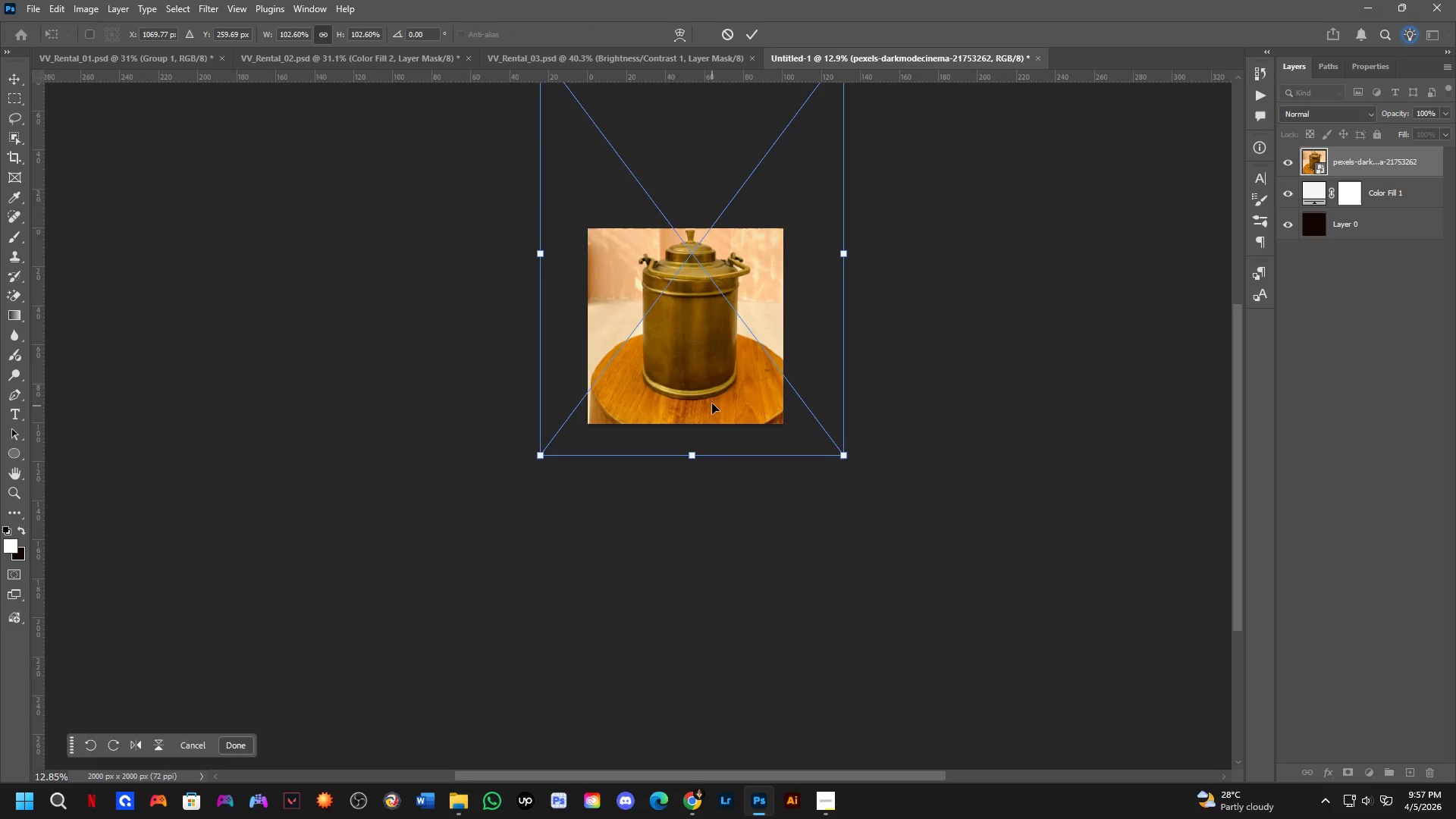 
left_click_drag(start_coordinate=[713, 404], to_coordinate=[713, 416])
 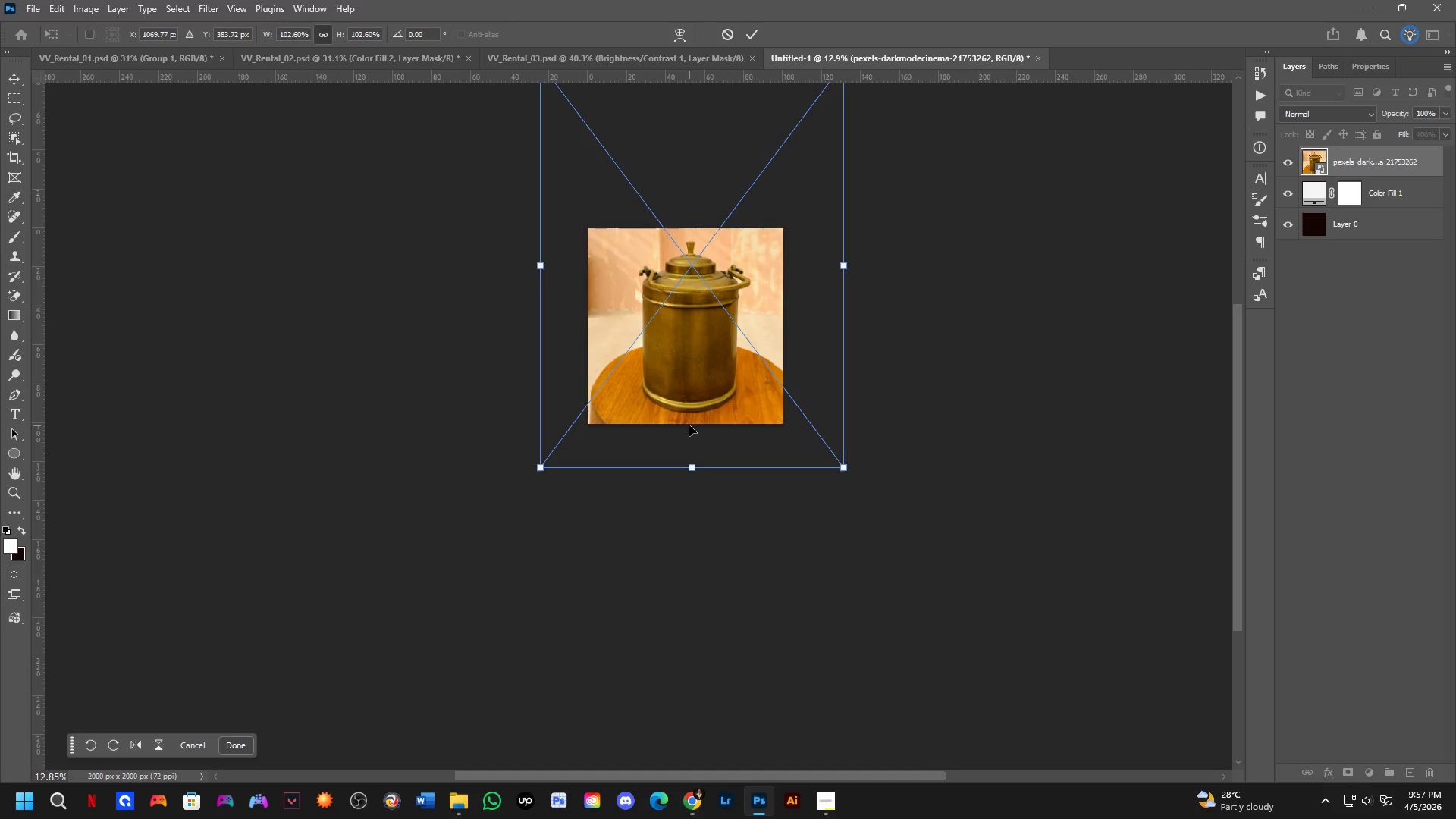 
key(NumpadEnter)
 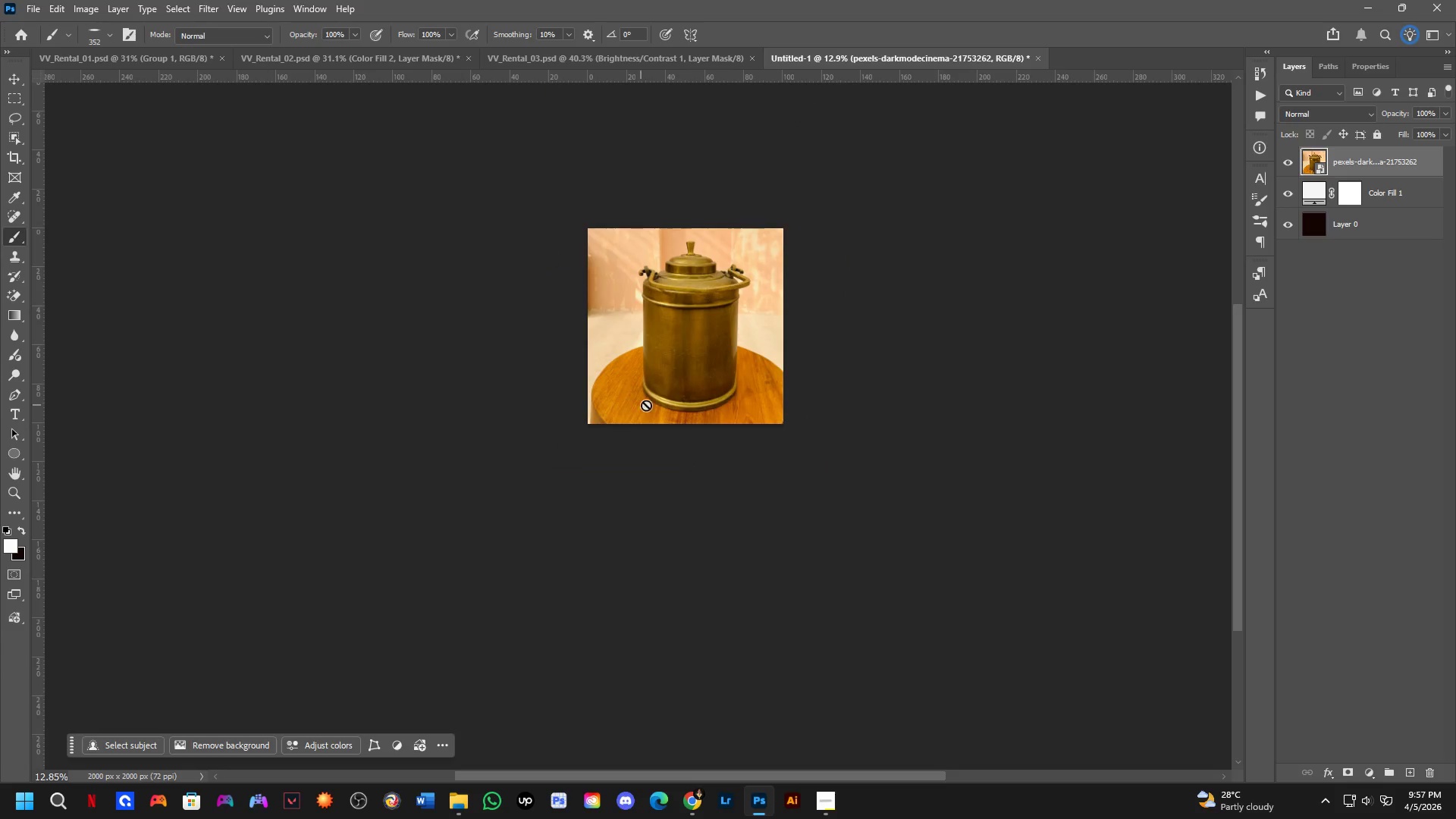 
key(Control+ControlLeft)
 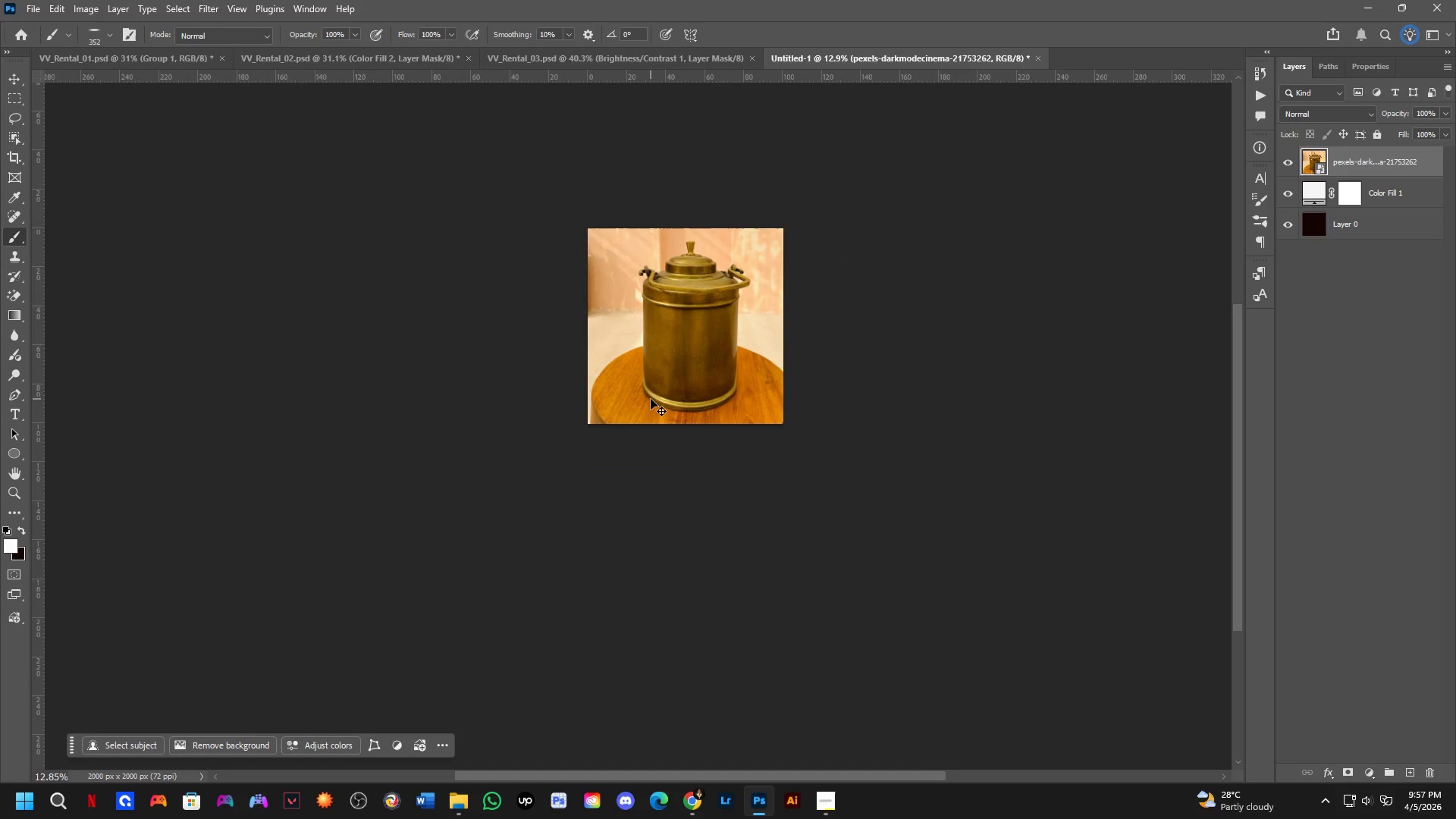 
key(Control+A)
 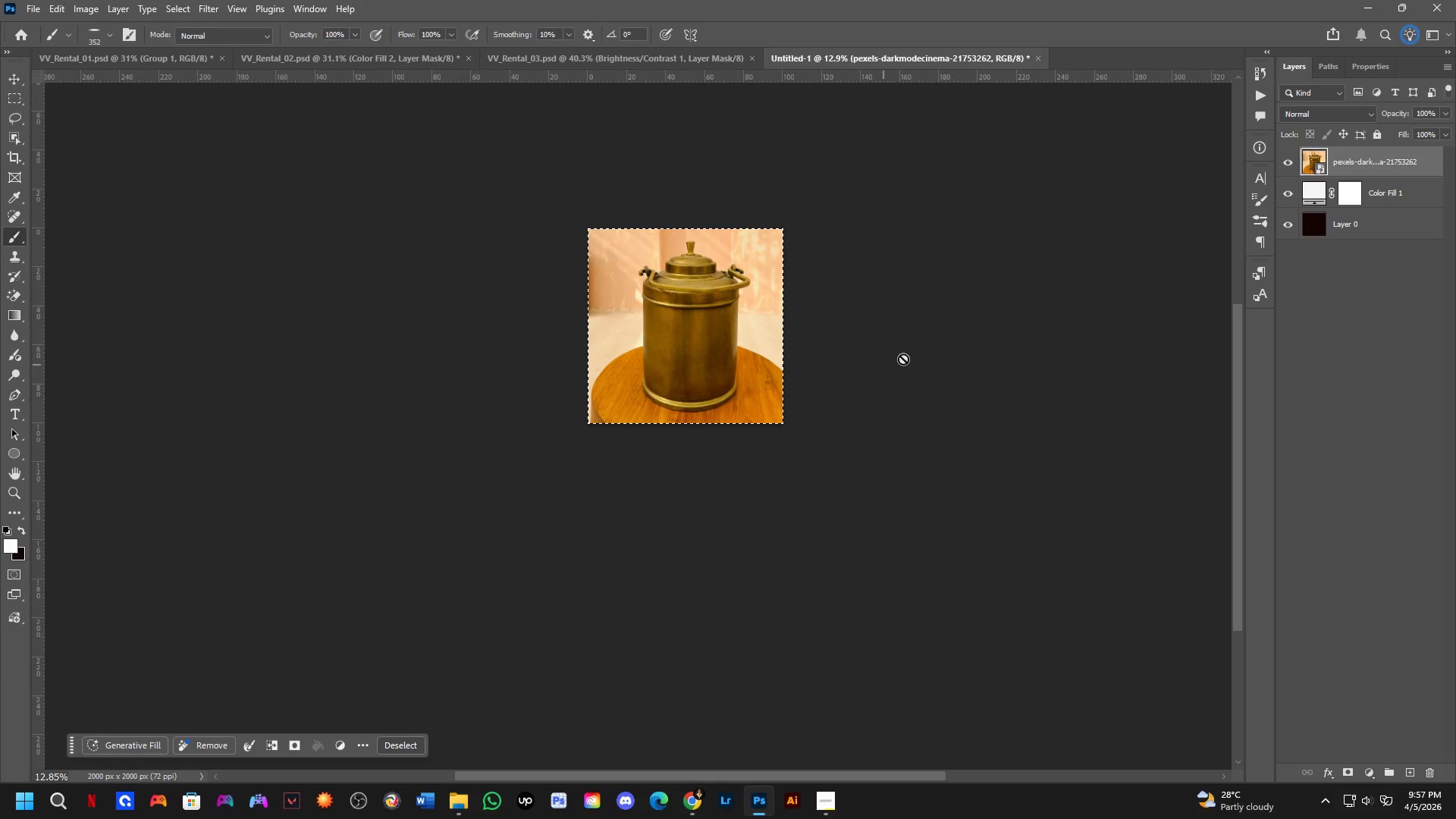 
key(Control+J)
 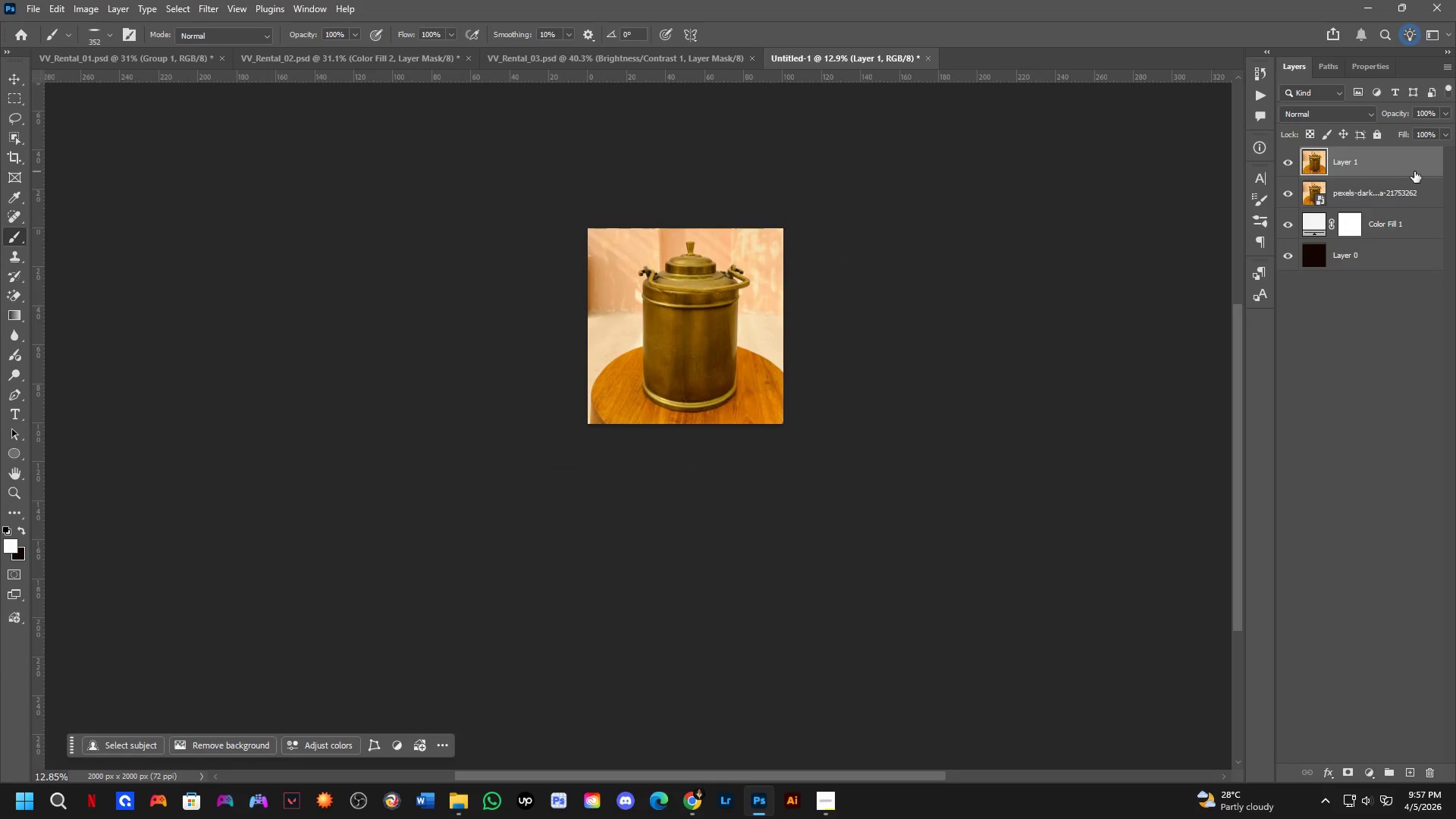 
right_click([1414, 172])
 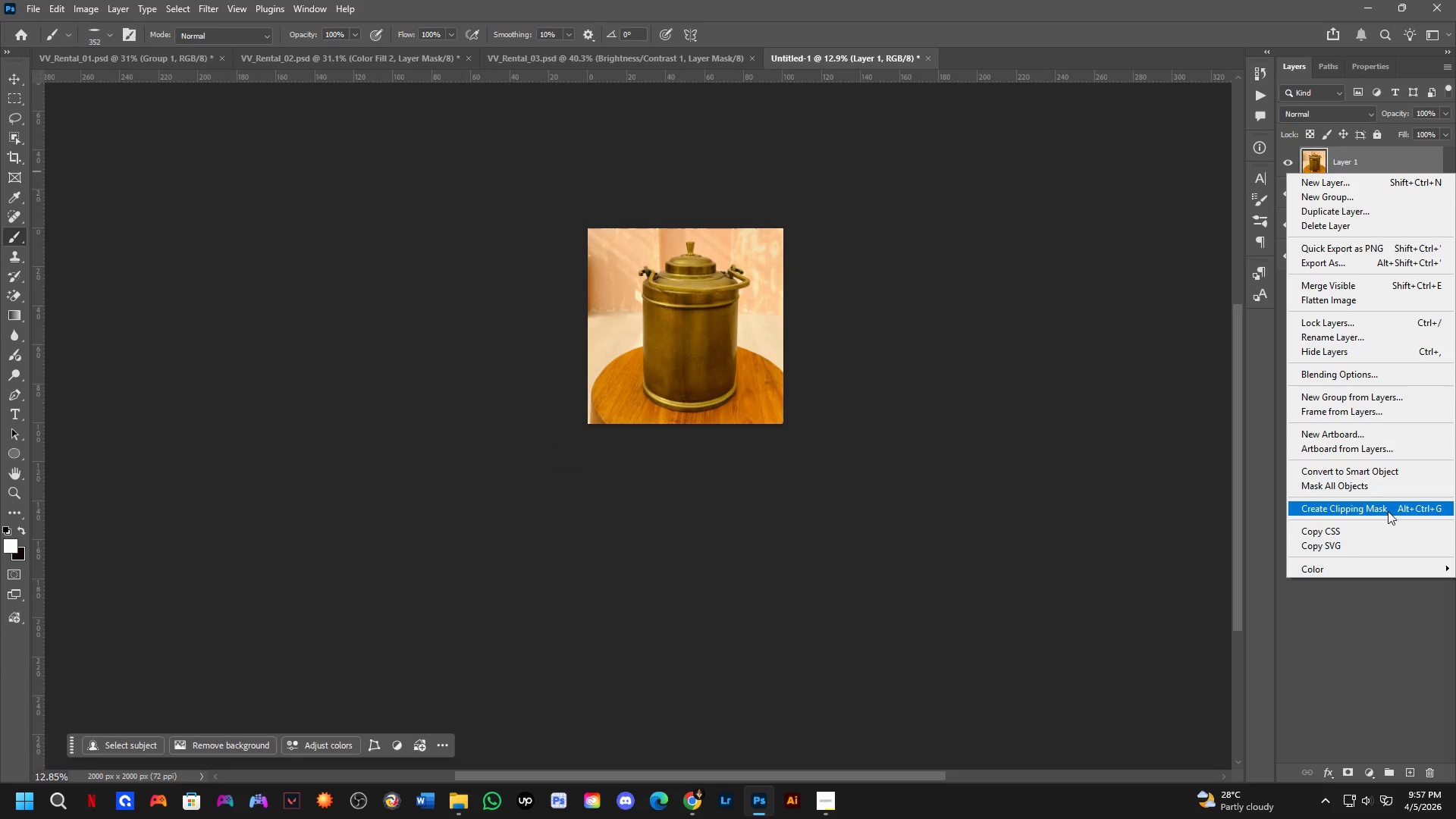 
left_click_drag(start_coordinate=[1376, 475], to_coordinate=[1376, 470])
 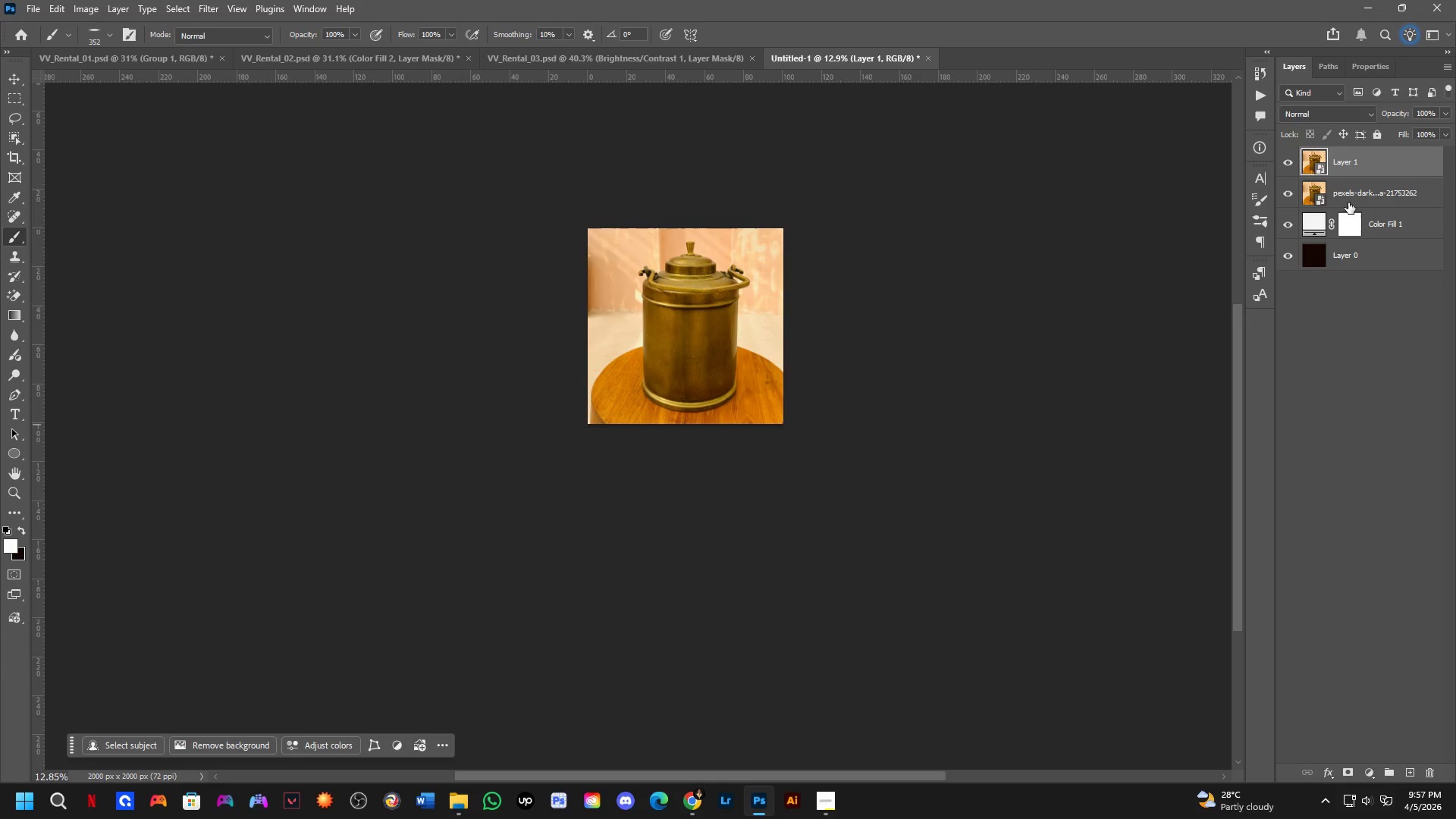 
left_click([1348, 192])
 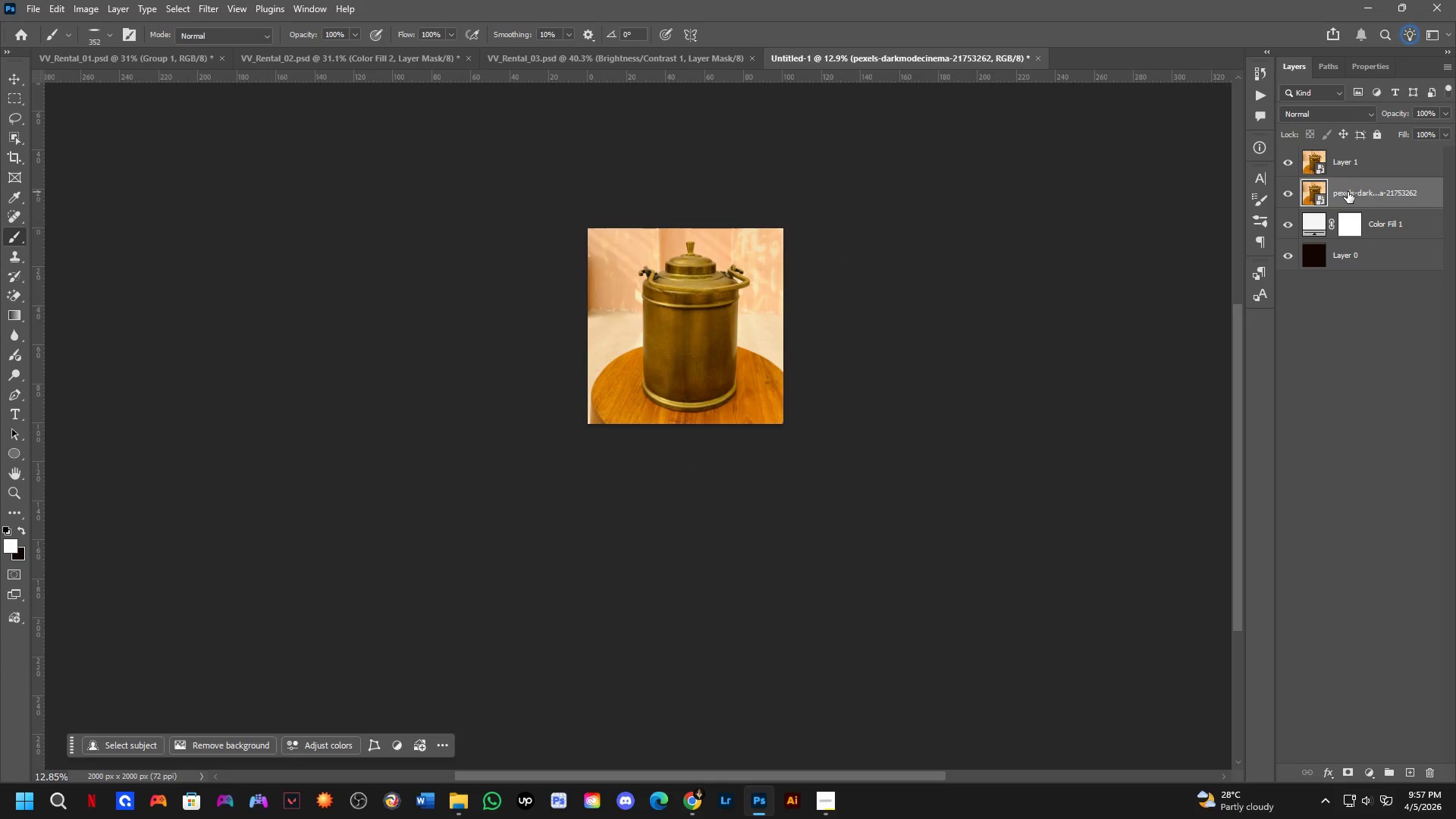 
key(Backspace)
 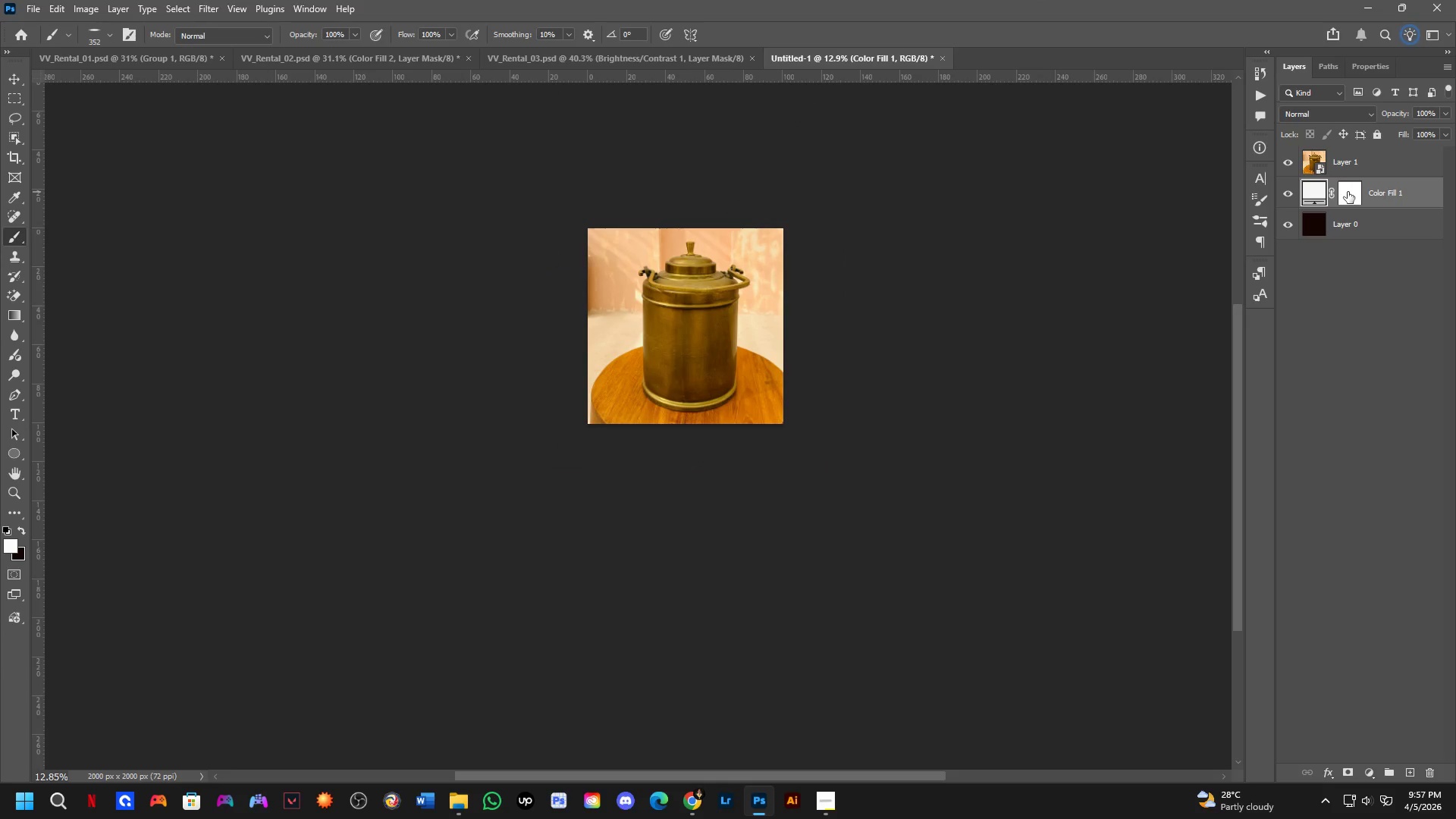 
key(ArrowDown)
 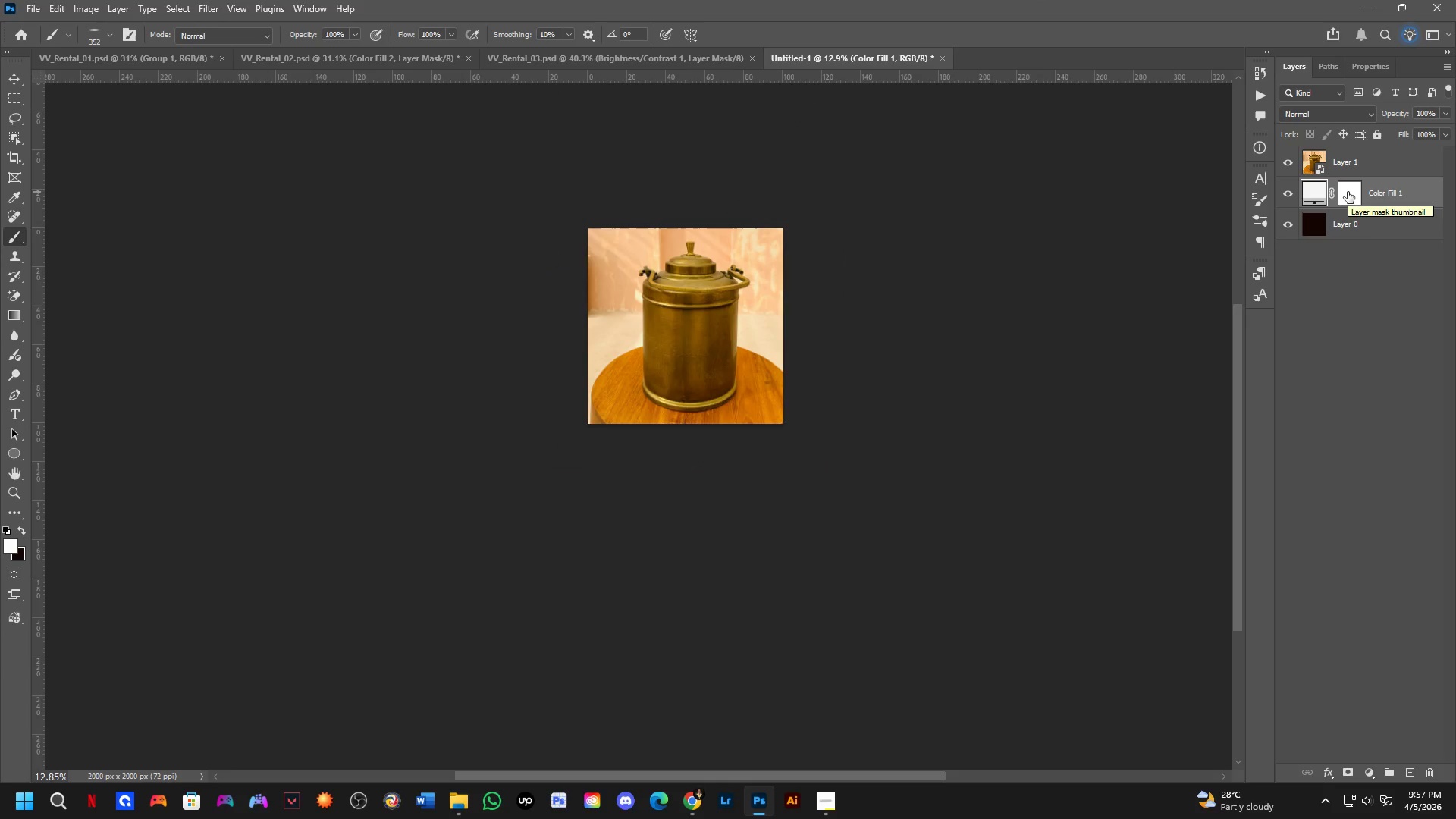 
left_click([1370, 228])
 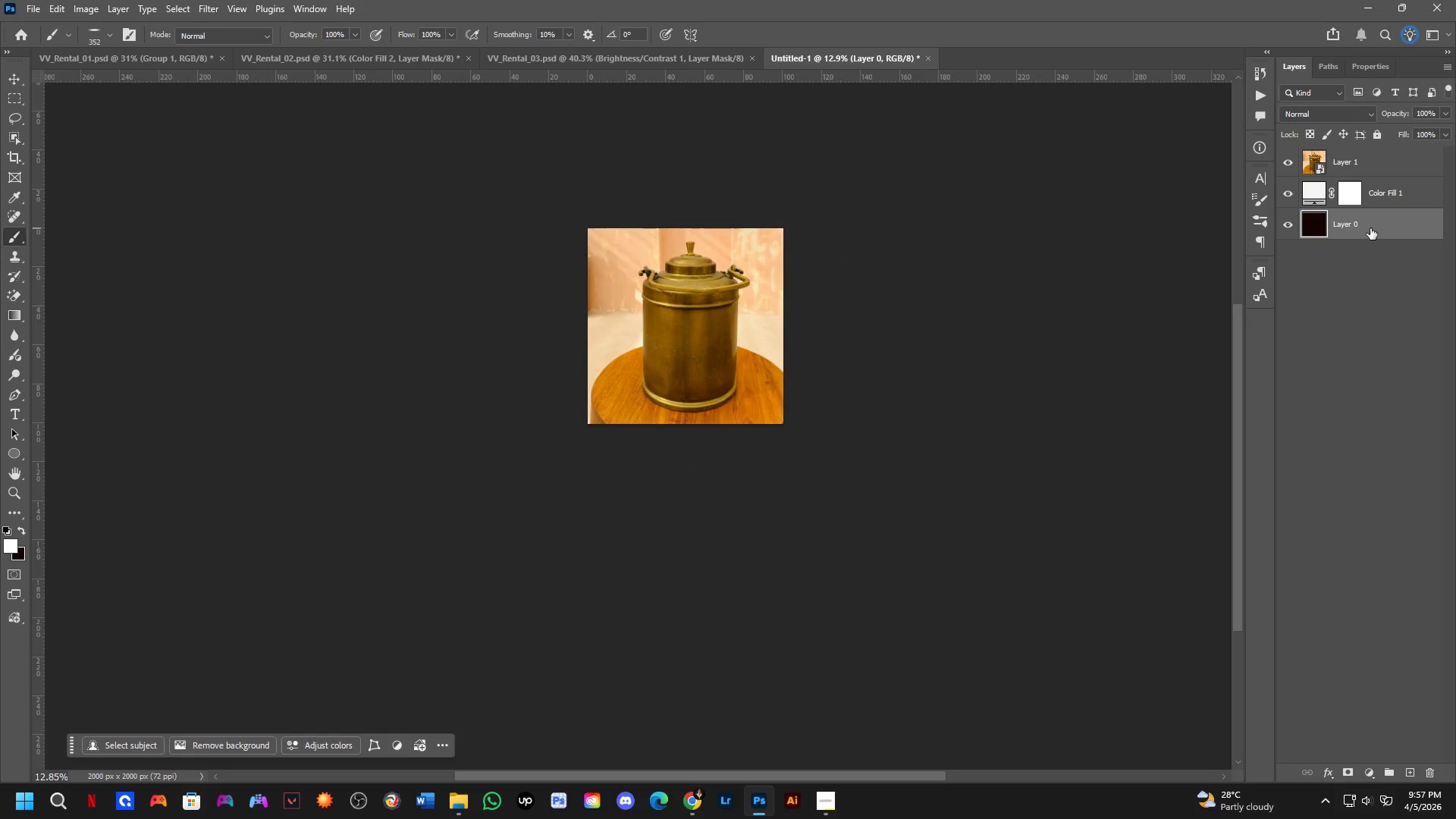 
key(Backspace)
 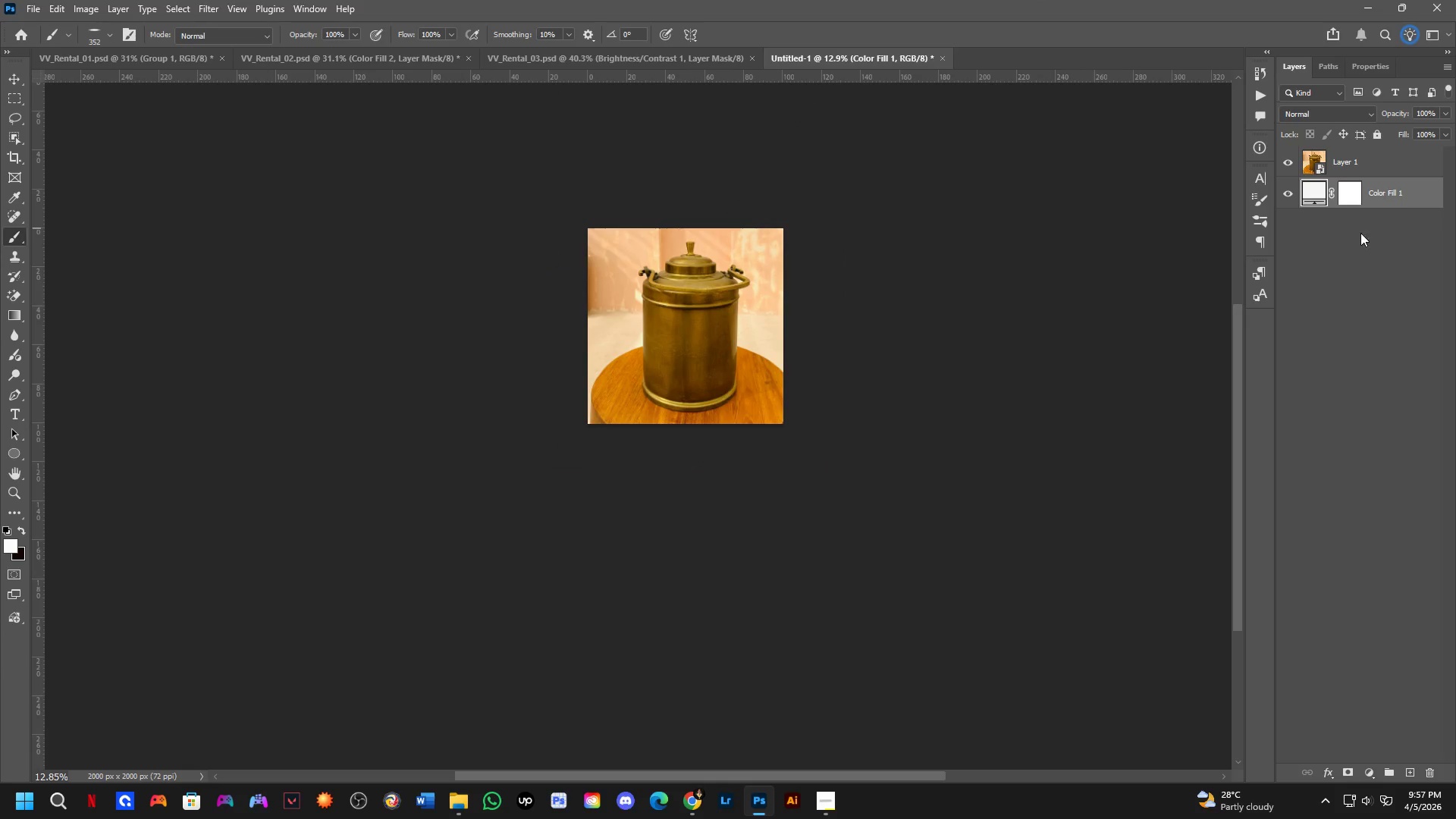 
left_click([1362, 168])
 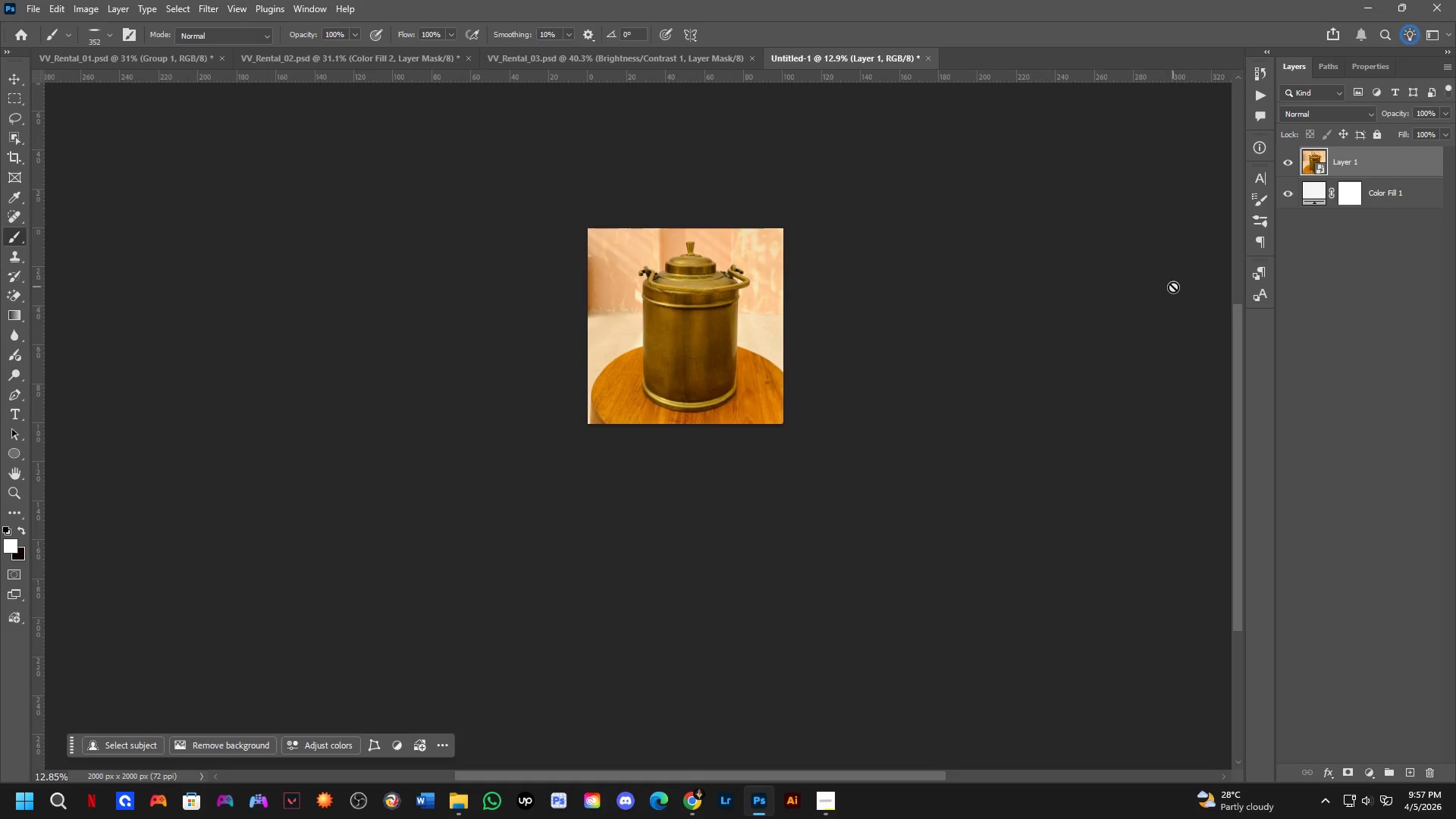 
wait(7.03)
 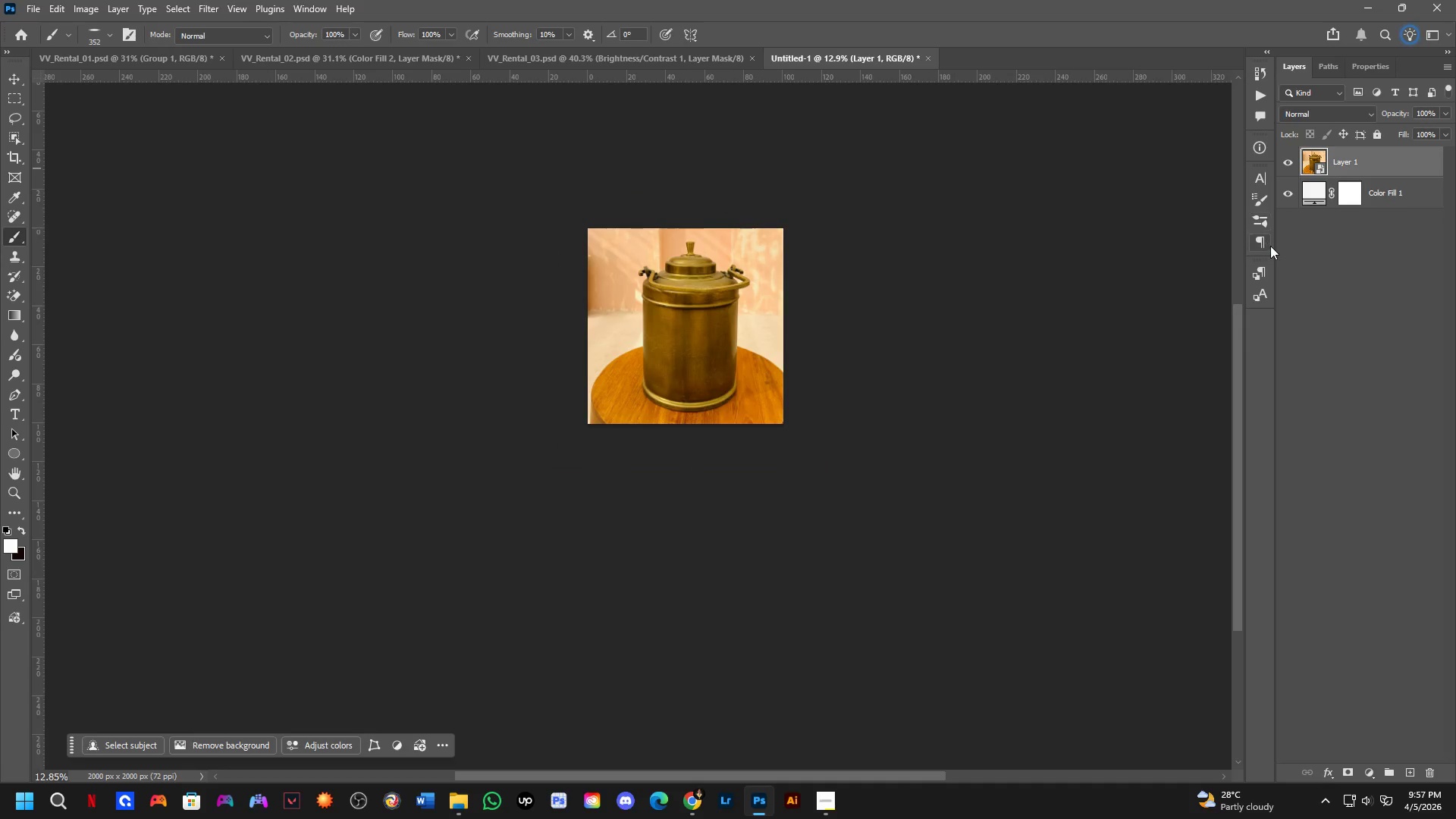 
key(Shift+ShiftLeft)
 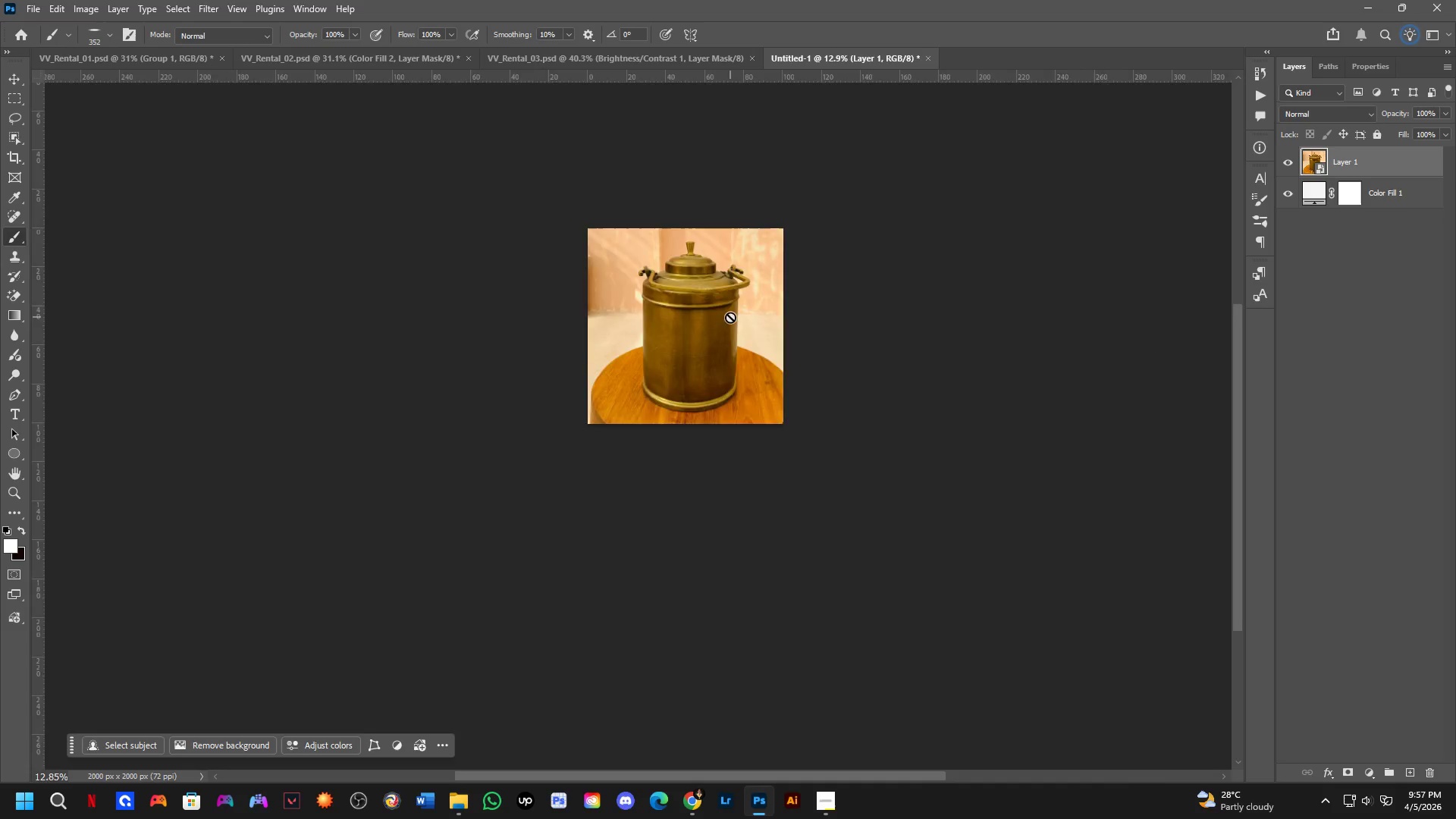 
scroll: coordinate [718, 311], scroll_direction: up, amount: 4.0
 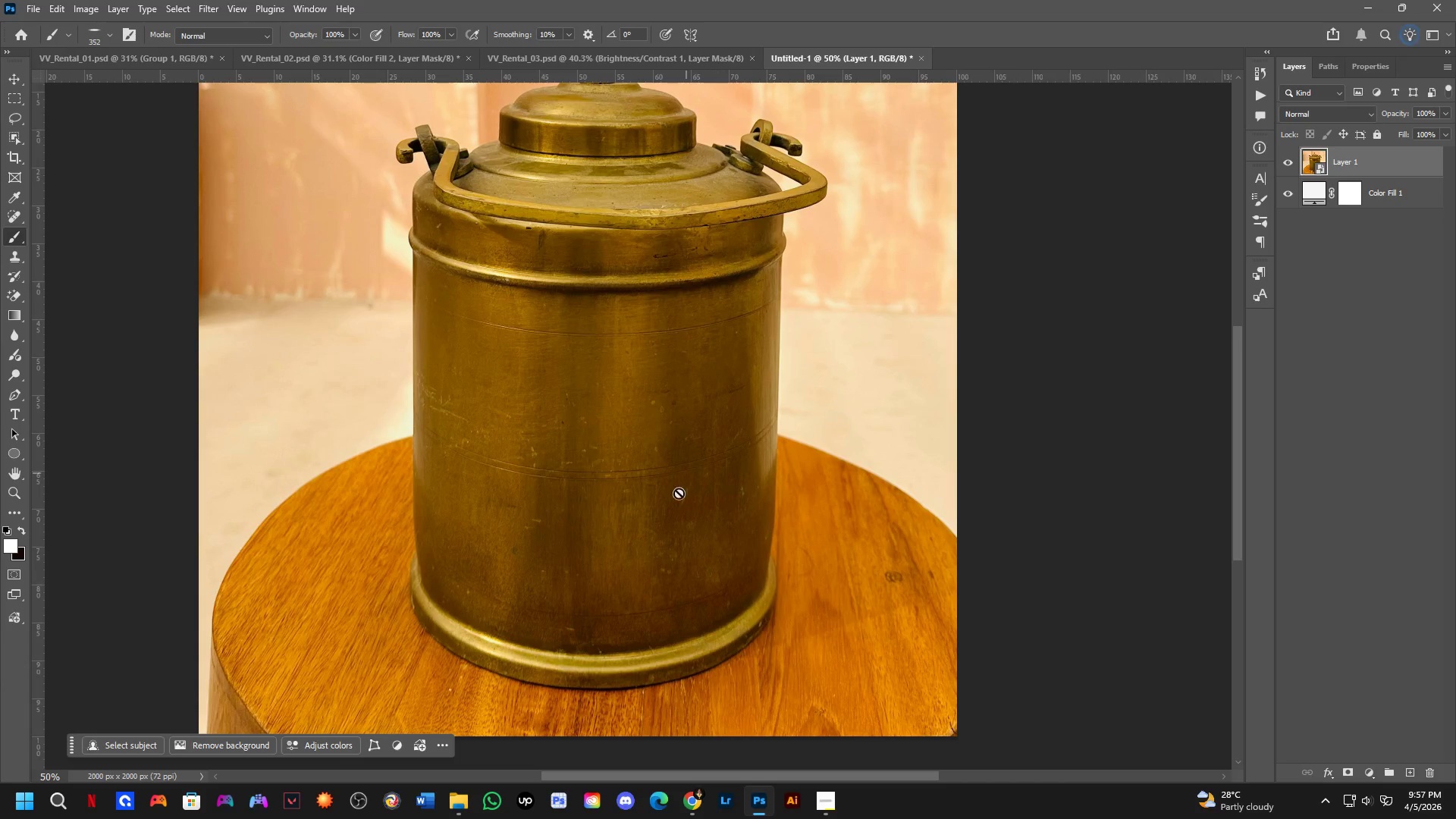 
key(Shift+ShiftLeft)
 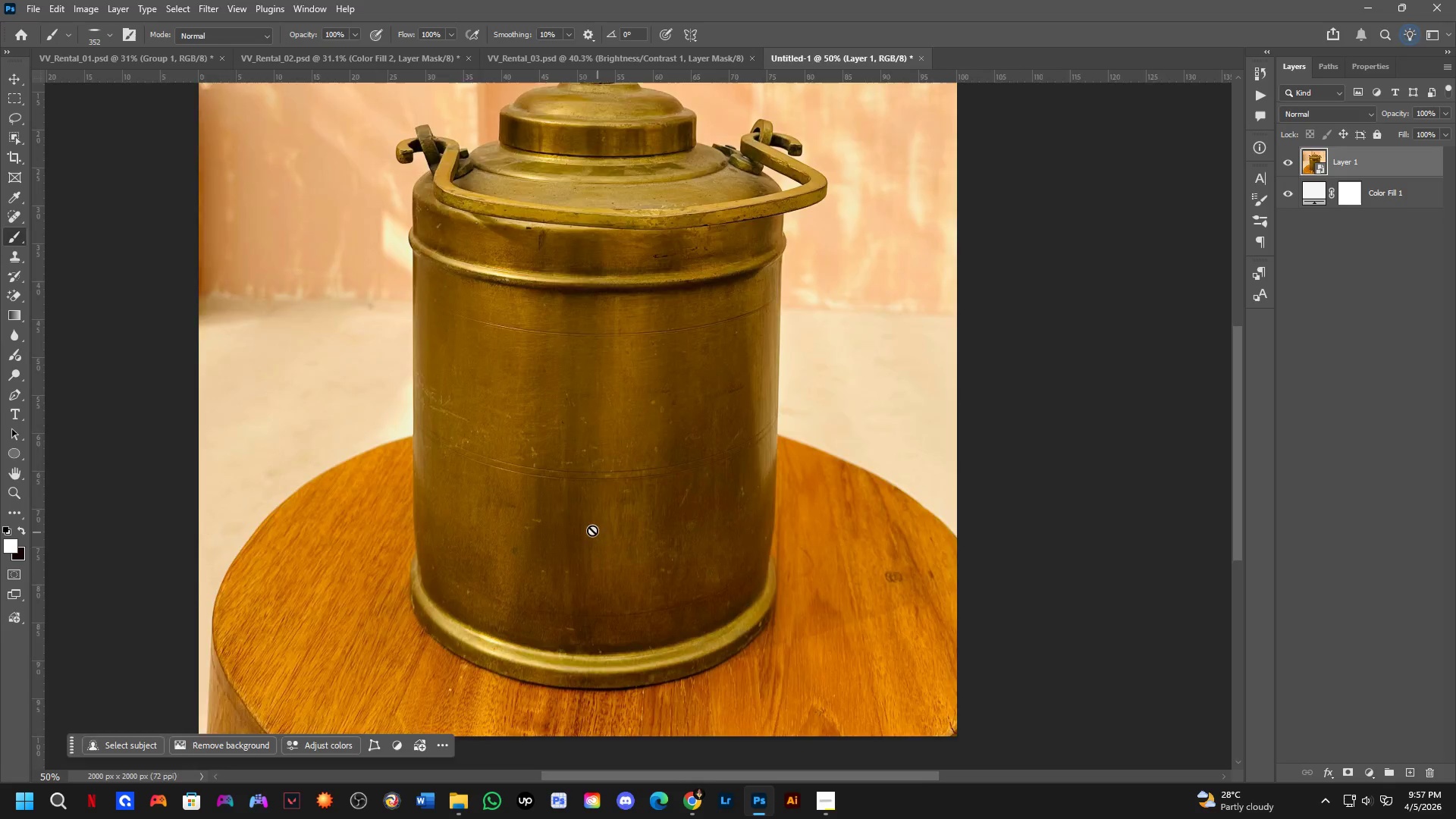 
scroll: coordinate [565, 514], scroll_direction: up, amount: 2.0
 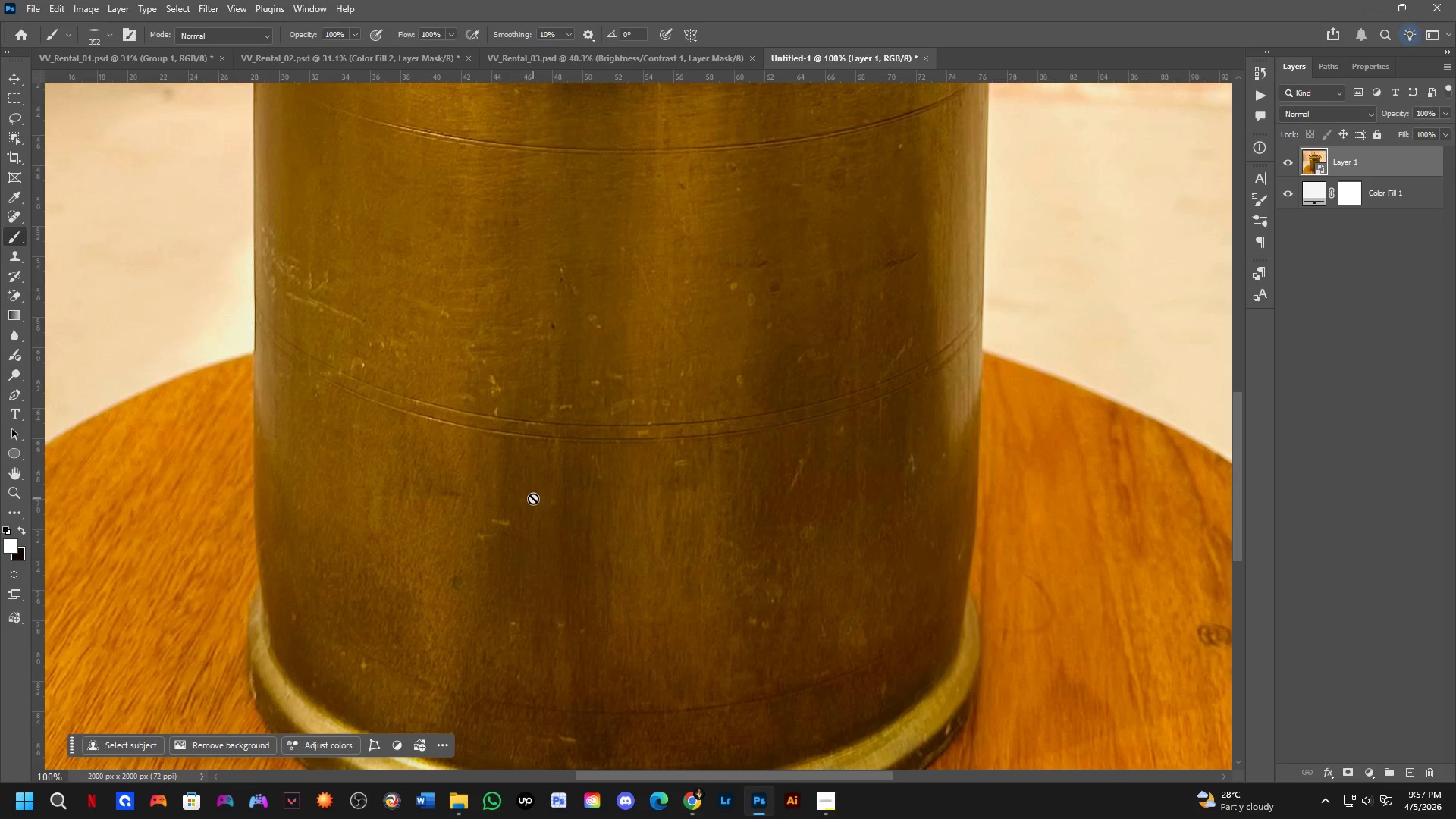 
hold_key(key=Space, duration=0.61)
 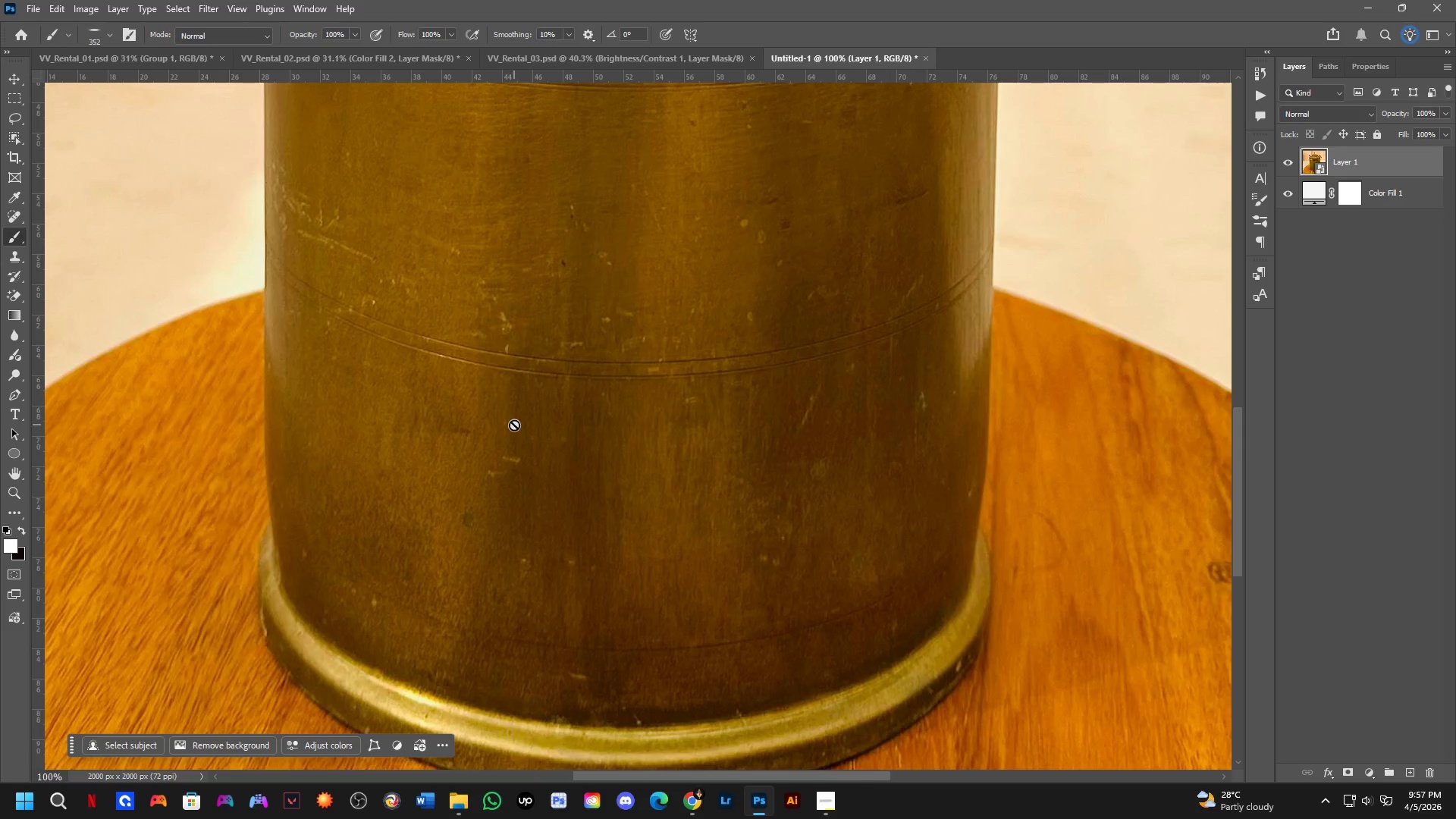 
left_click_drag(start_coordinate=[521, 497], to_coordinate=[532, 434])
 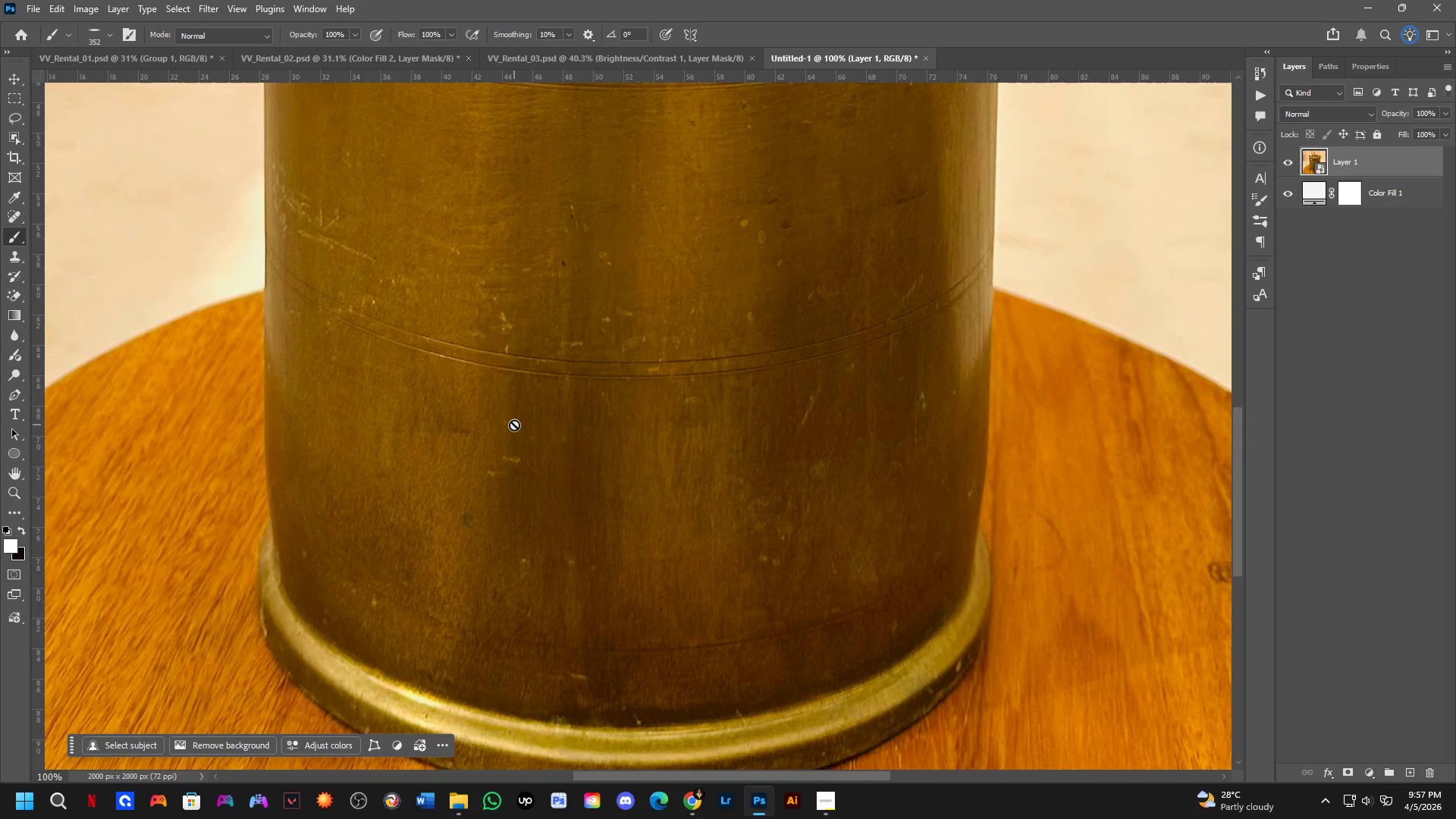 
key(Control+ControlLeft)
 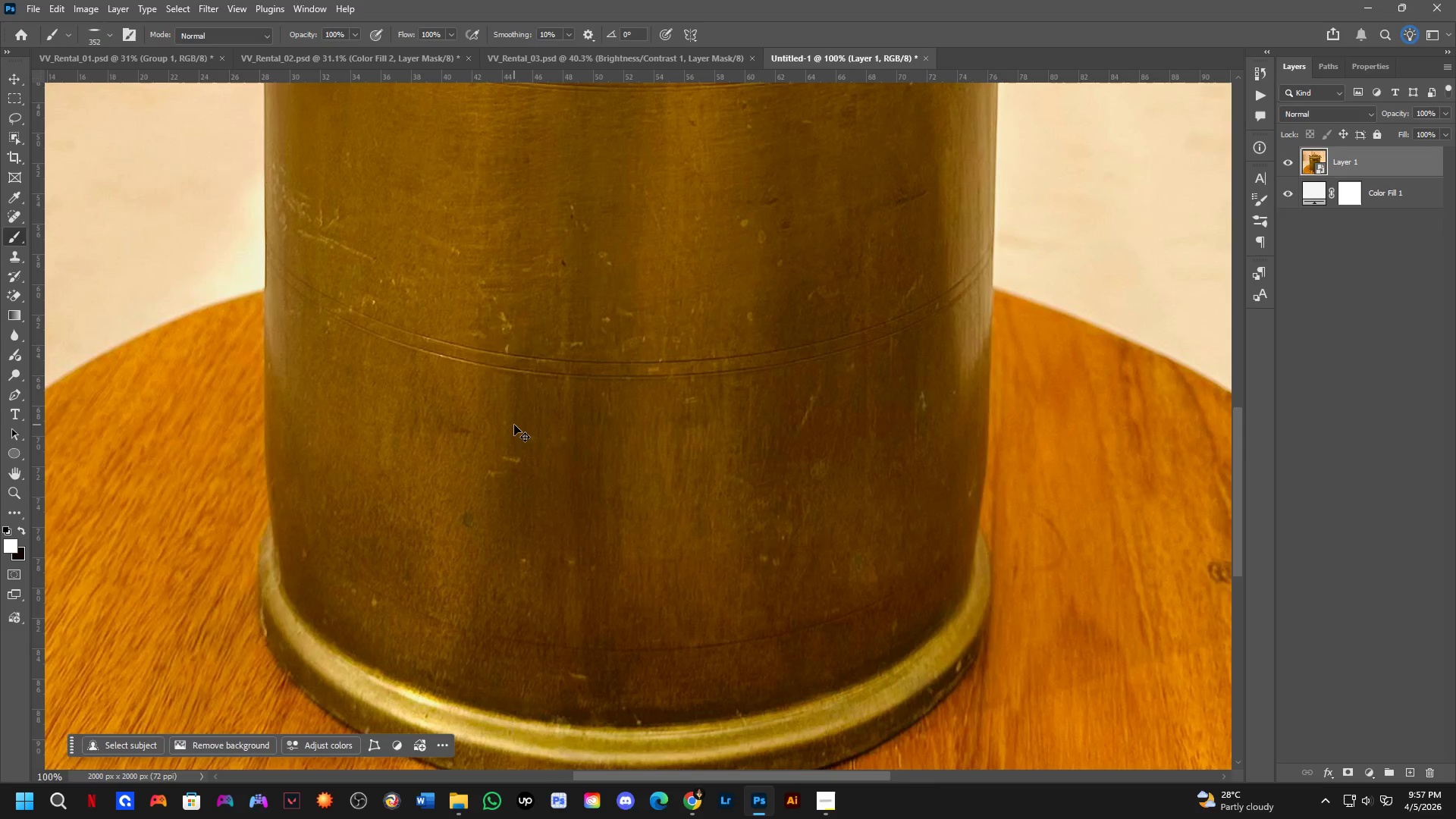 
key(Control+J)
 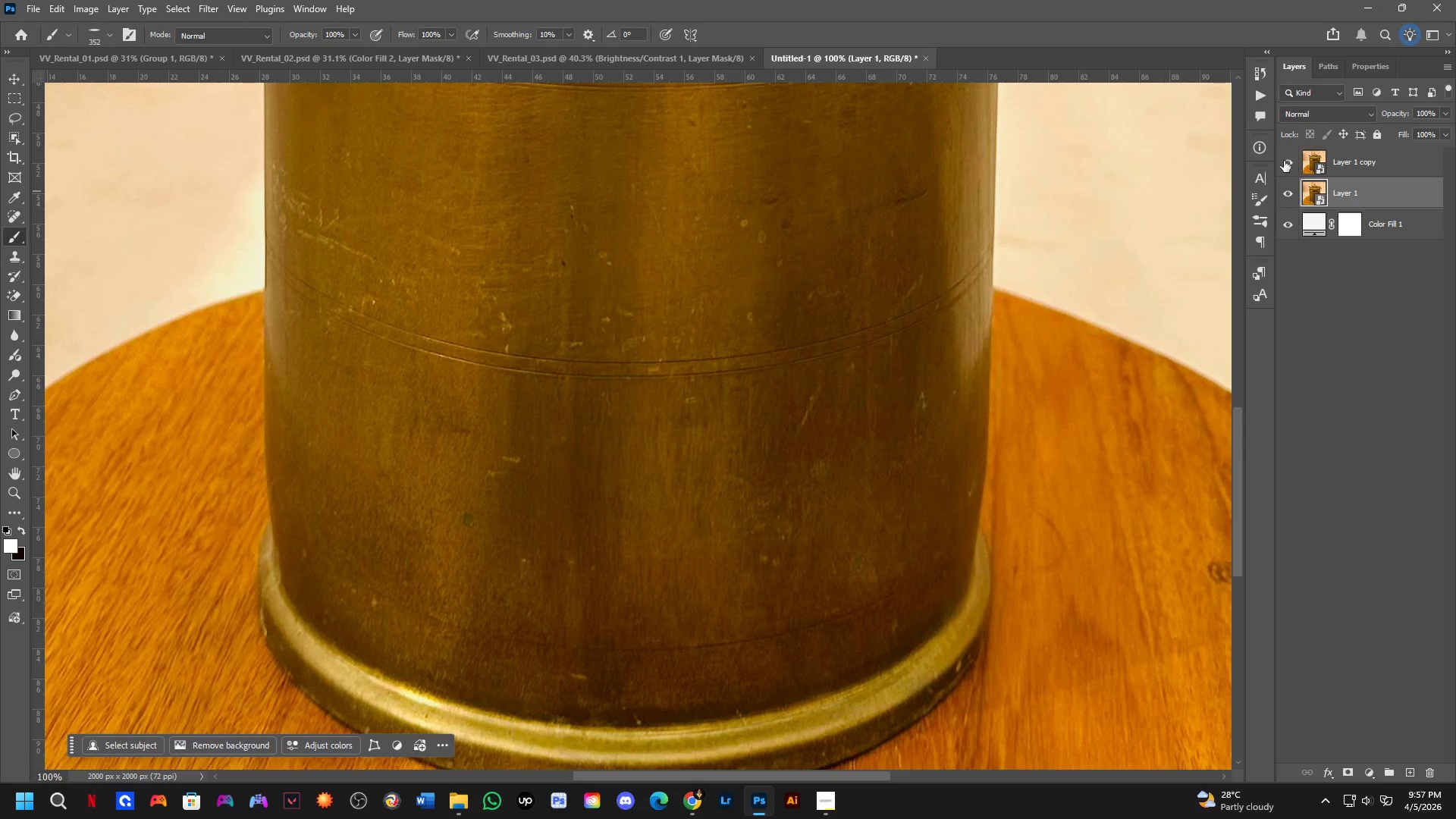 
key(B)
 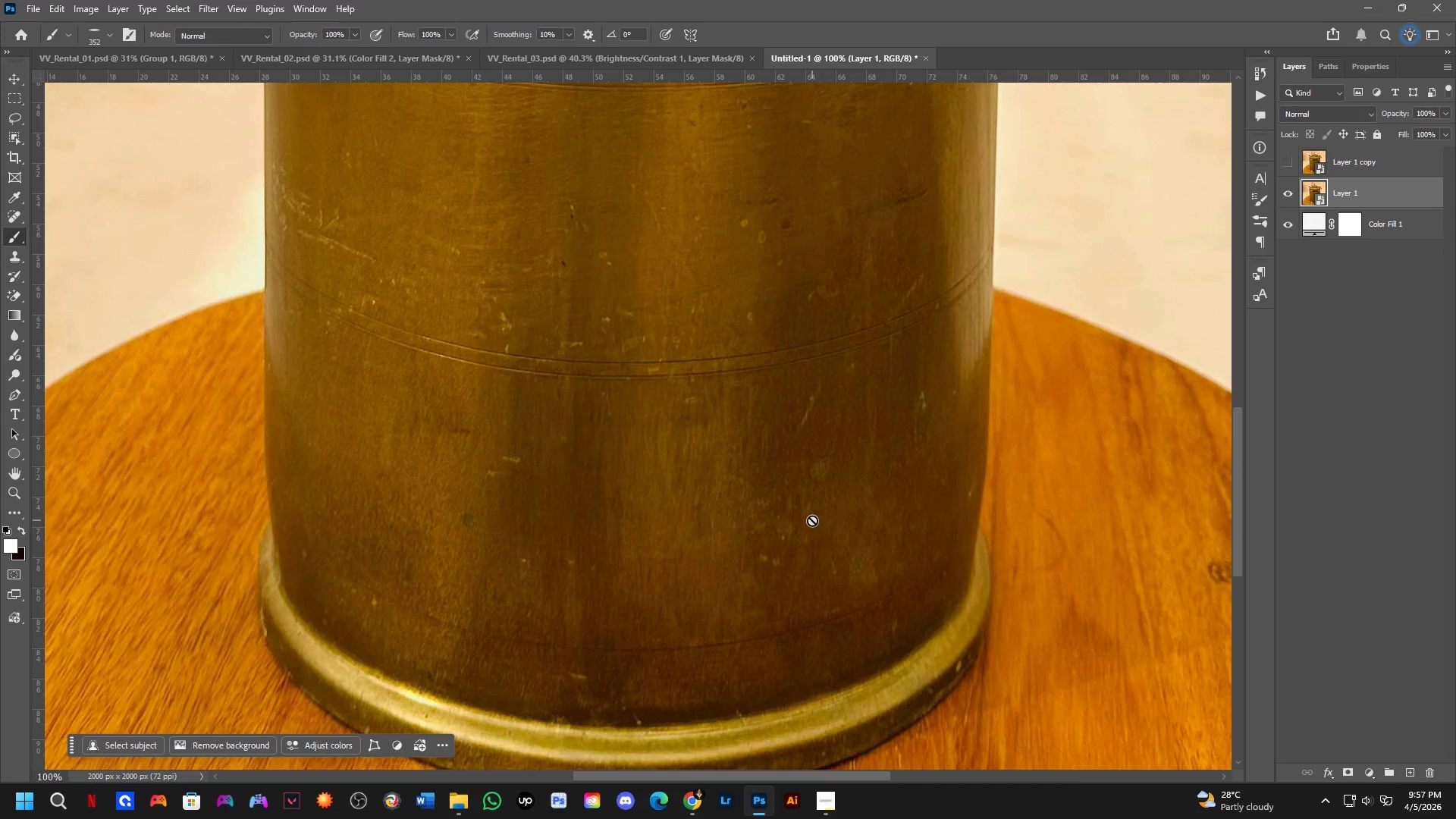 
left_click([812, 520])
 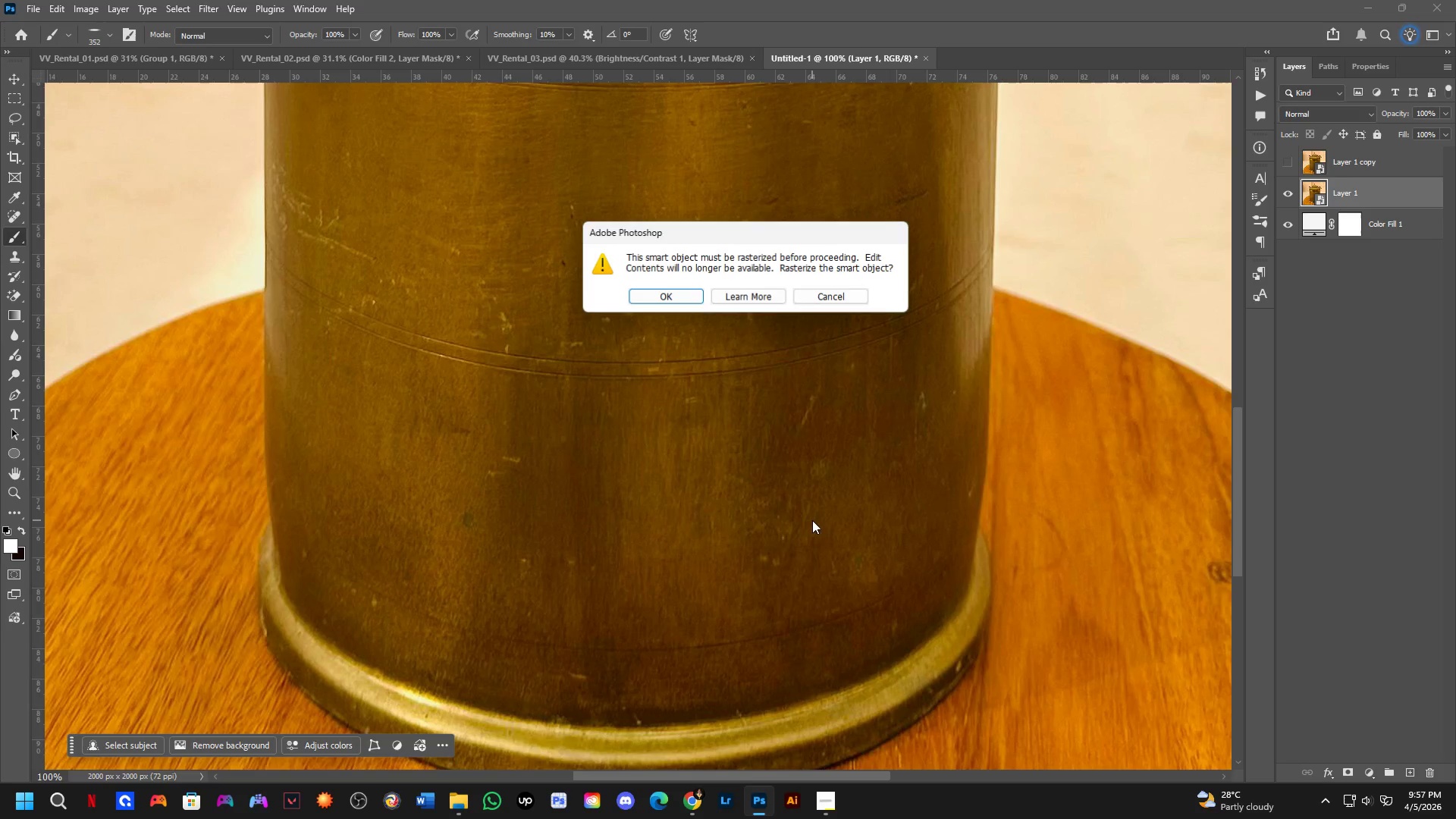 
key(Space)
 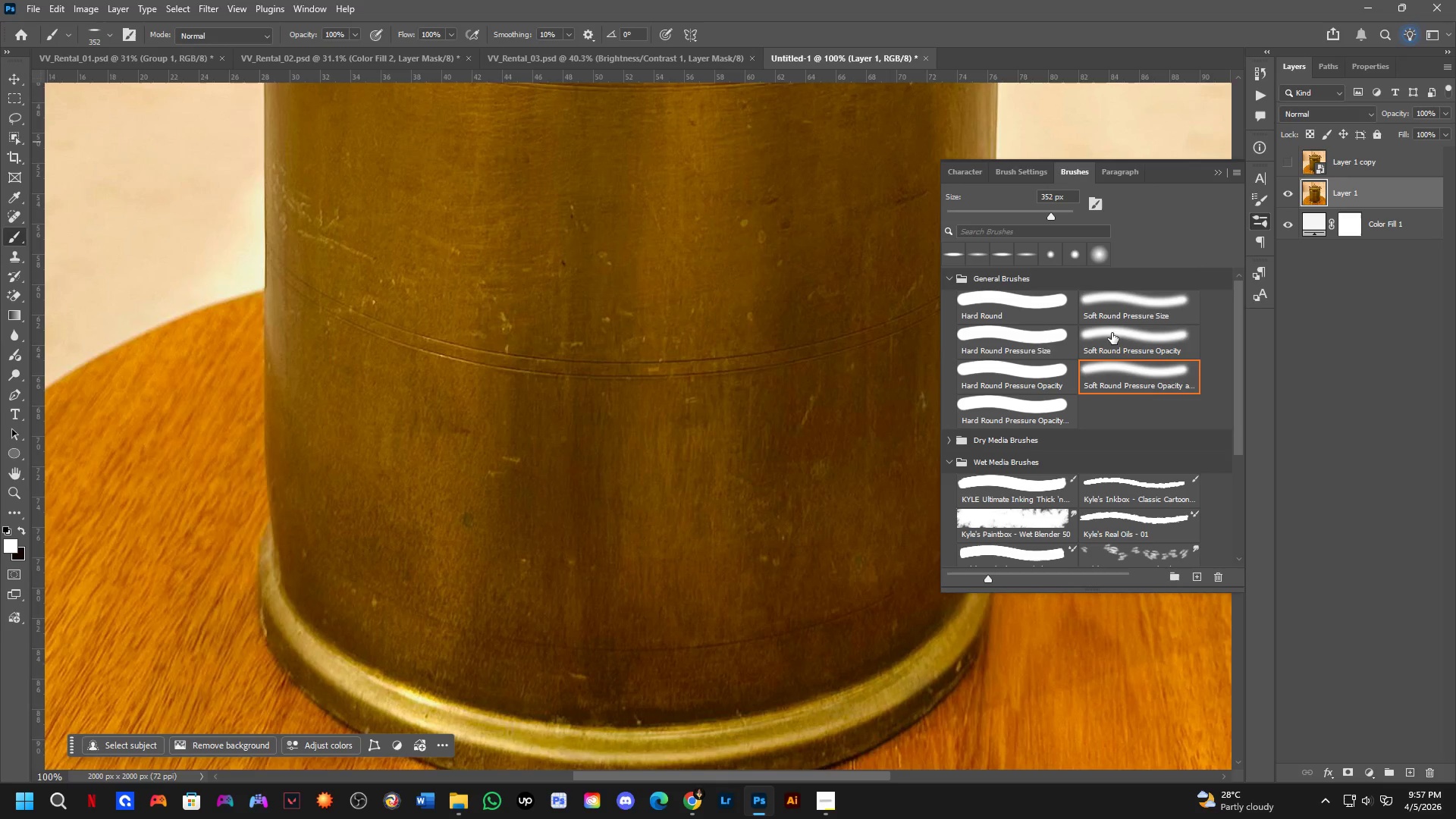 
left_click([1013, 172])
 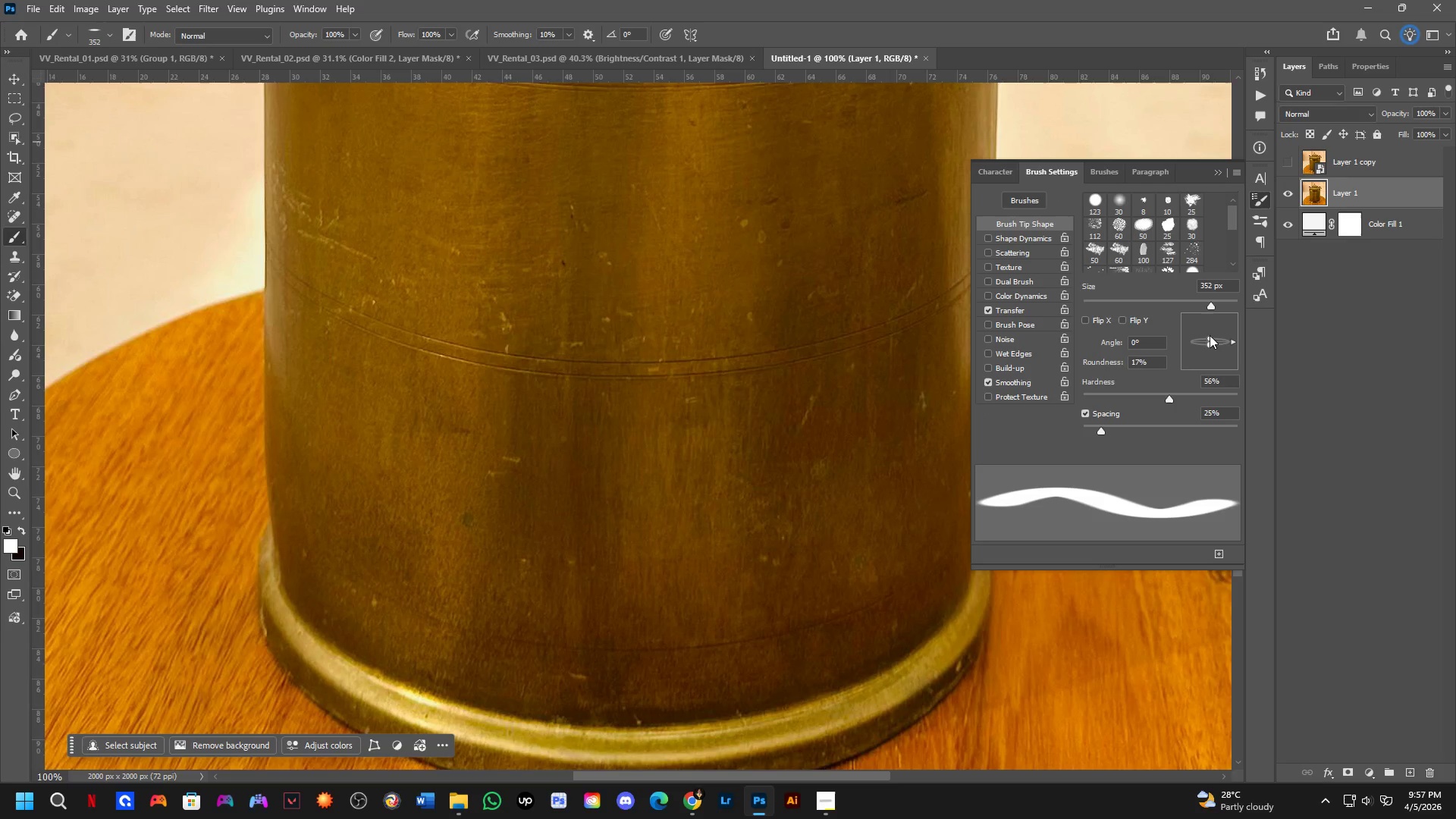 
left_click_drag(start_coordinate=[1207, 337], to_coordinate=[1206, 281])
 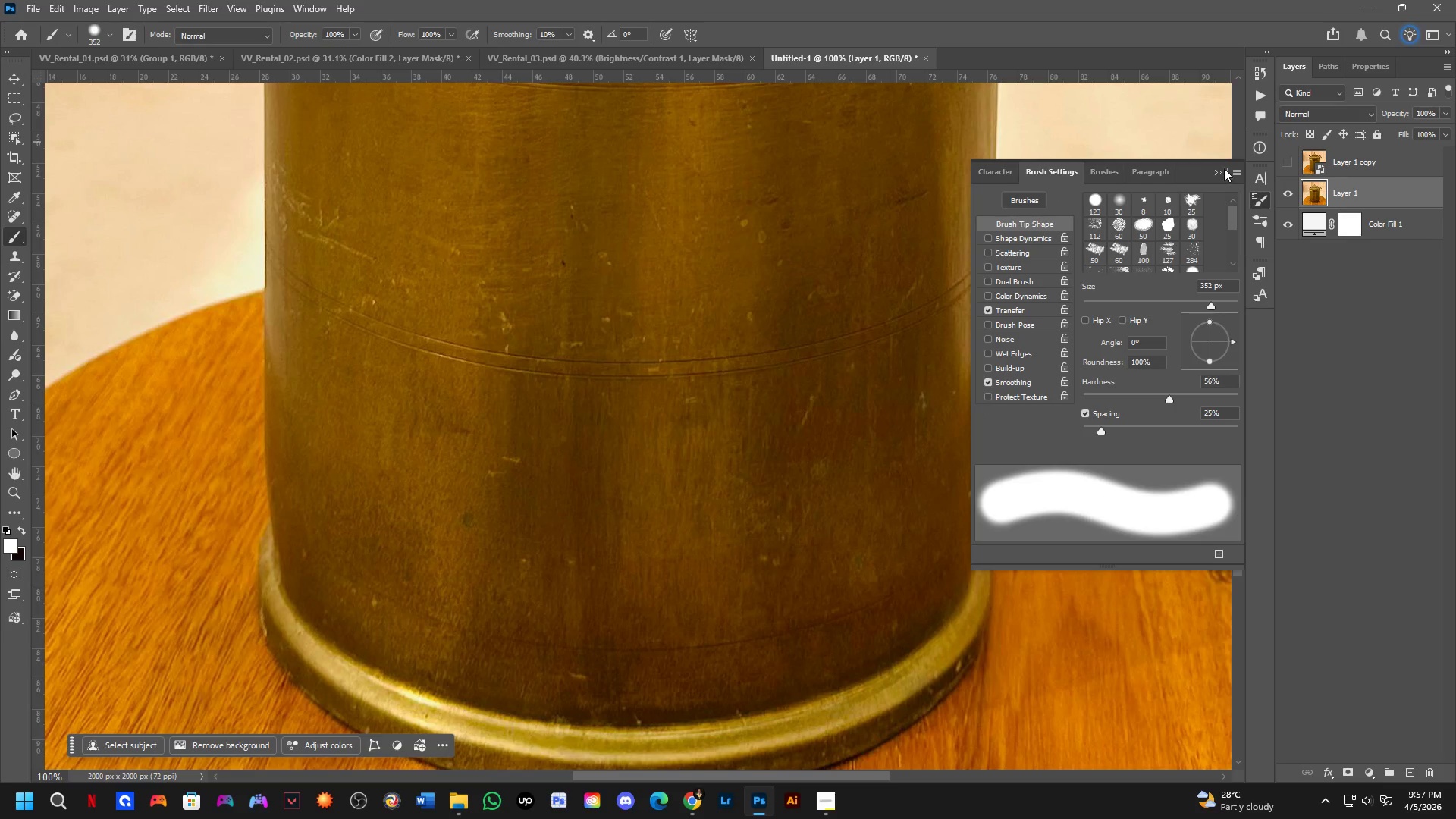 
left_click([1219, 169])
 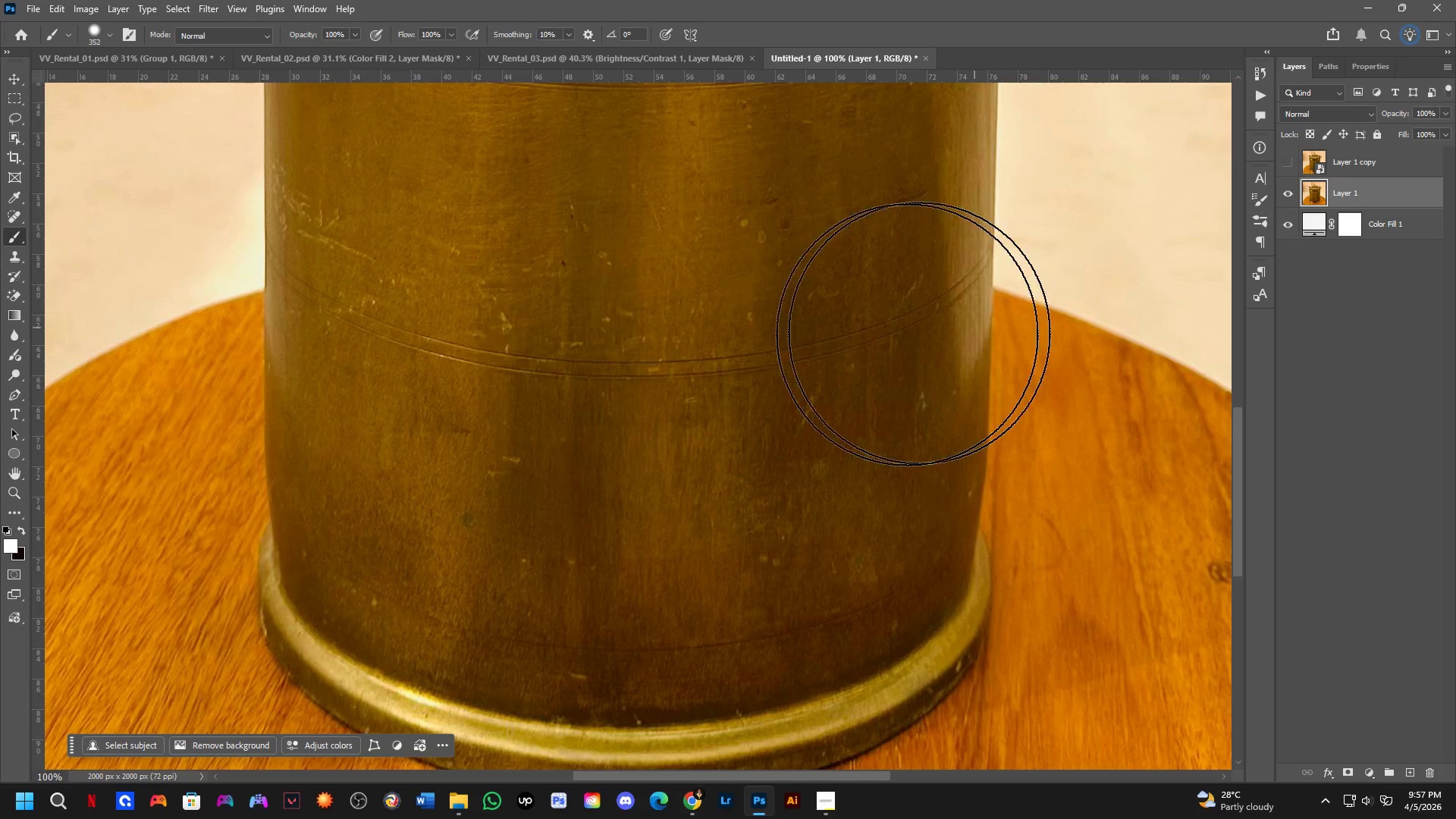 
hold_key(key=AltLeft, duration=0.86)
 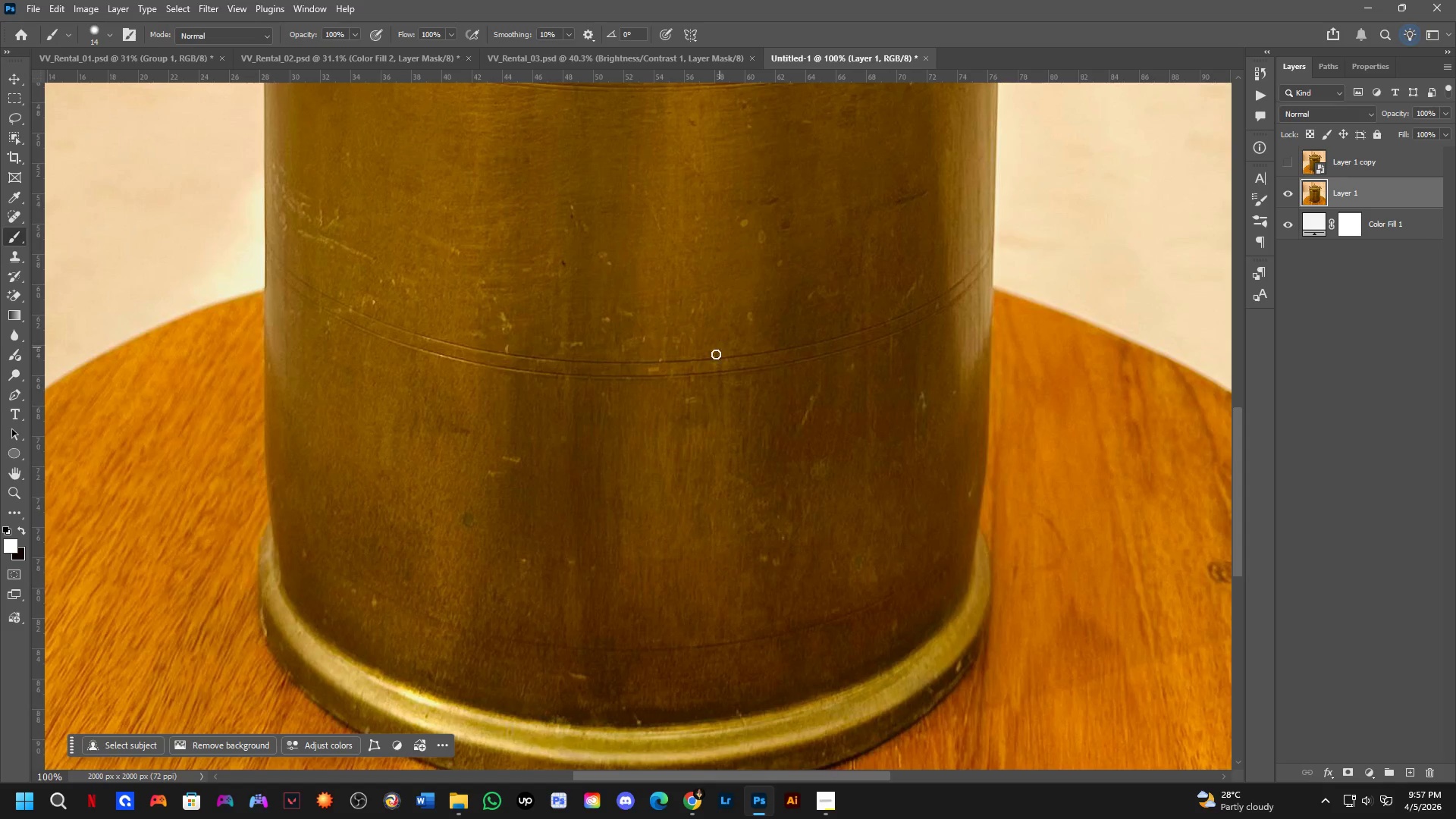 
scroll: coordinate [565, 404], scroll_direction: up, amount: 4.0
 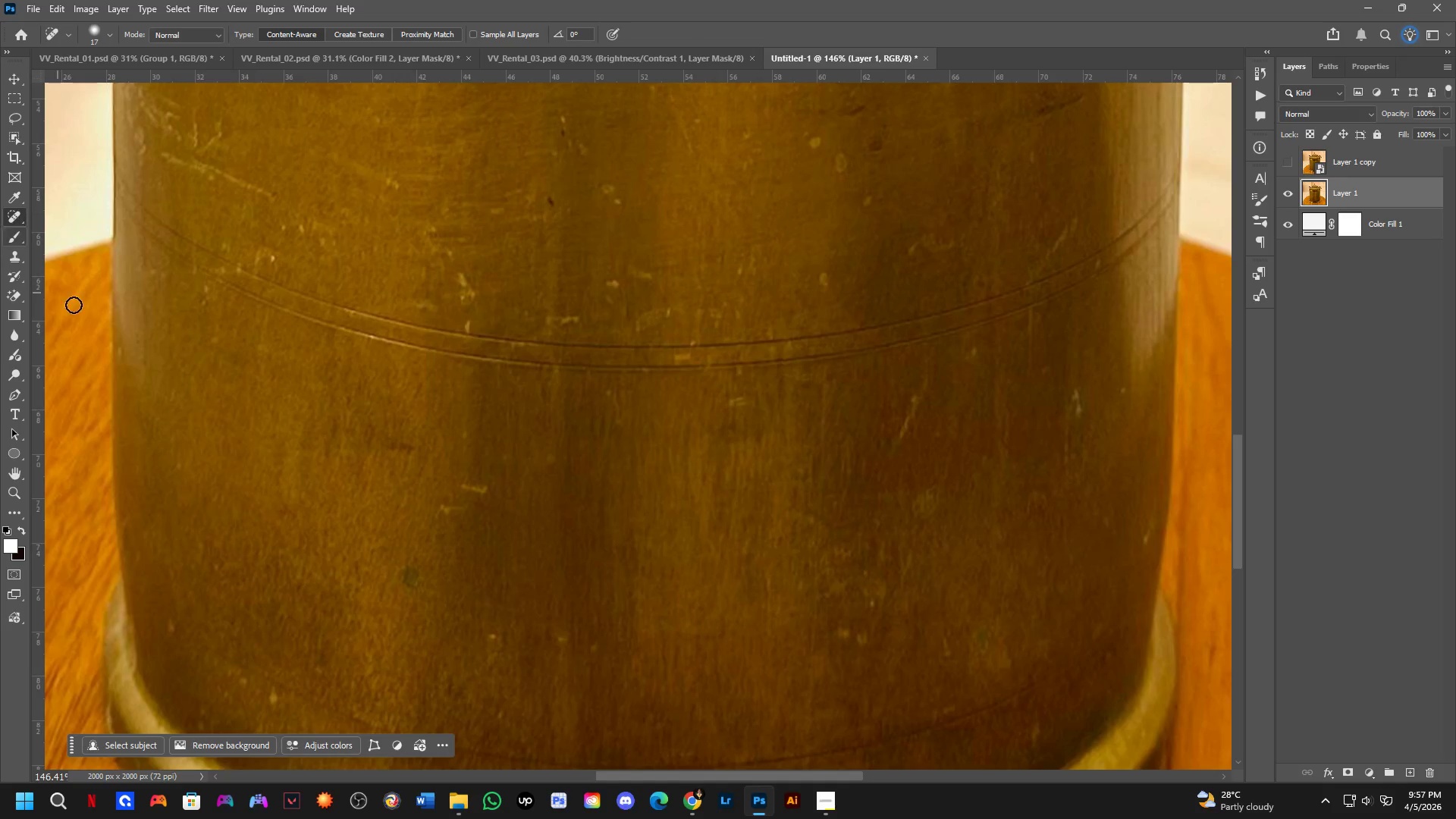 
key(Alt+AltLeft)
 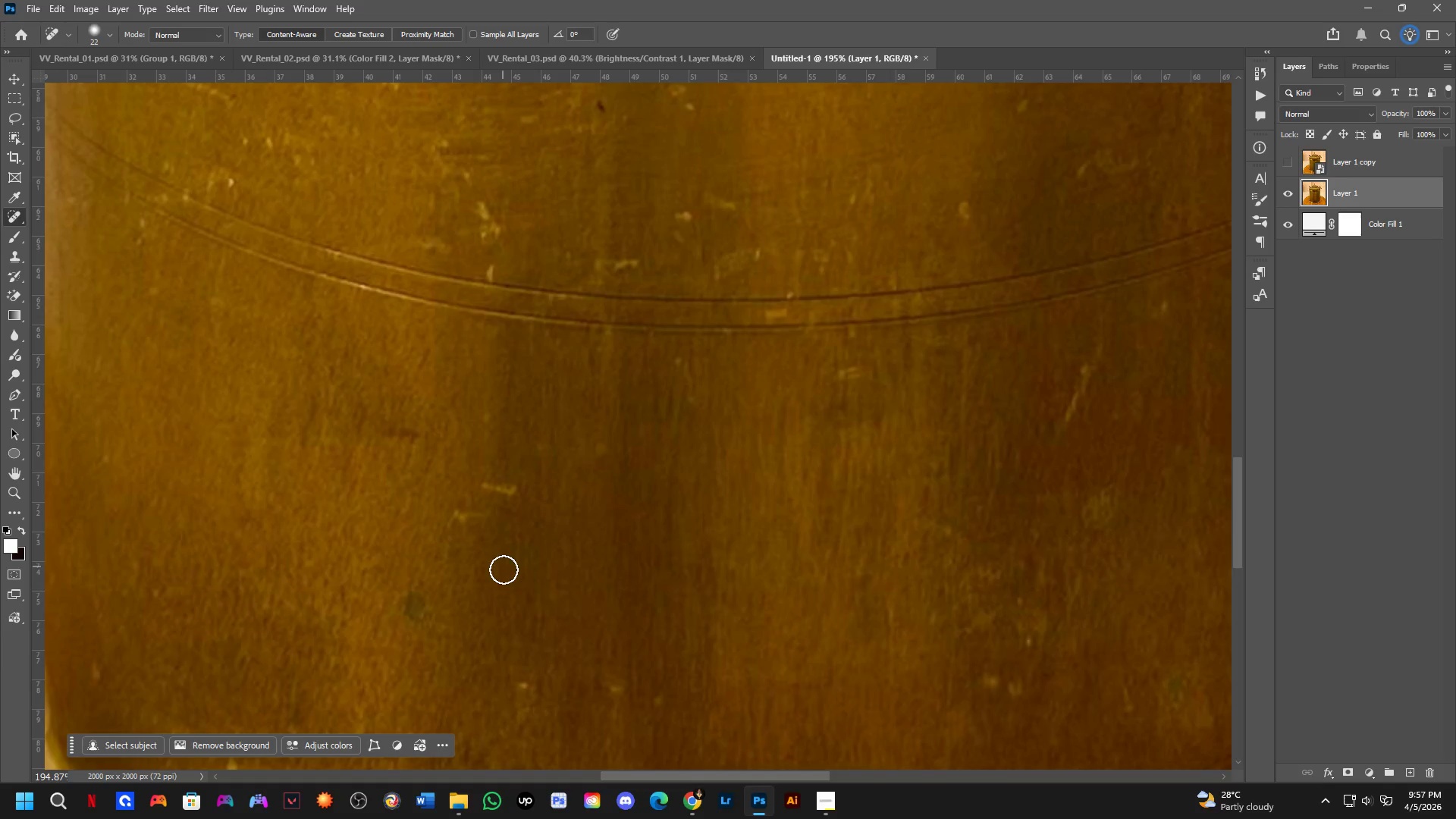 
scroll: coordinate [403, 489], scroll_direction: up, amount: 3.0
 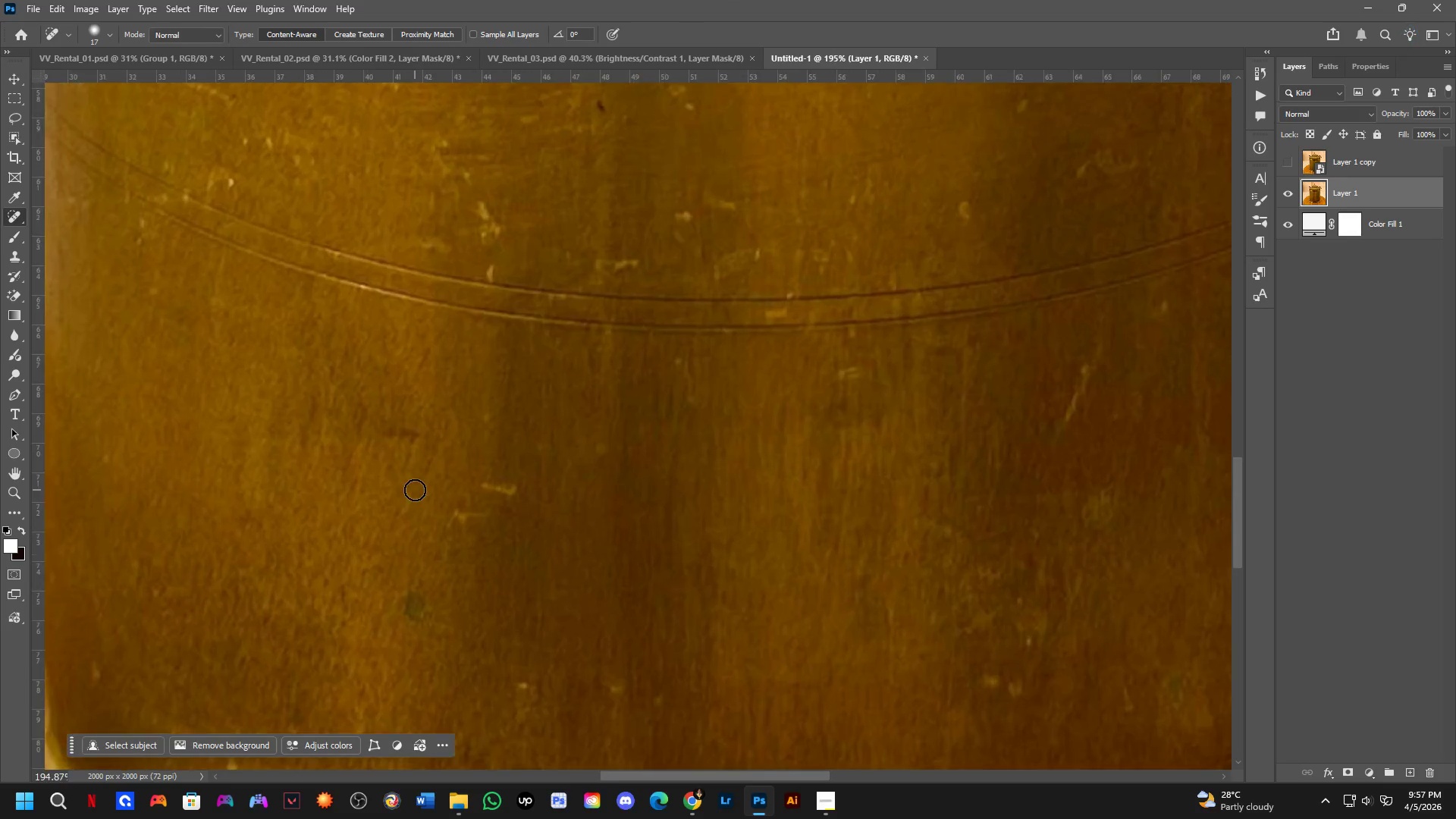 
hold_key(key=Space, duration=0.52)
 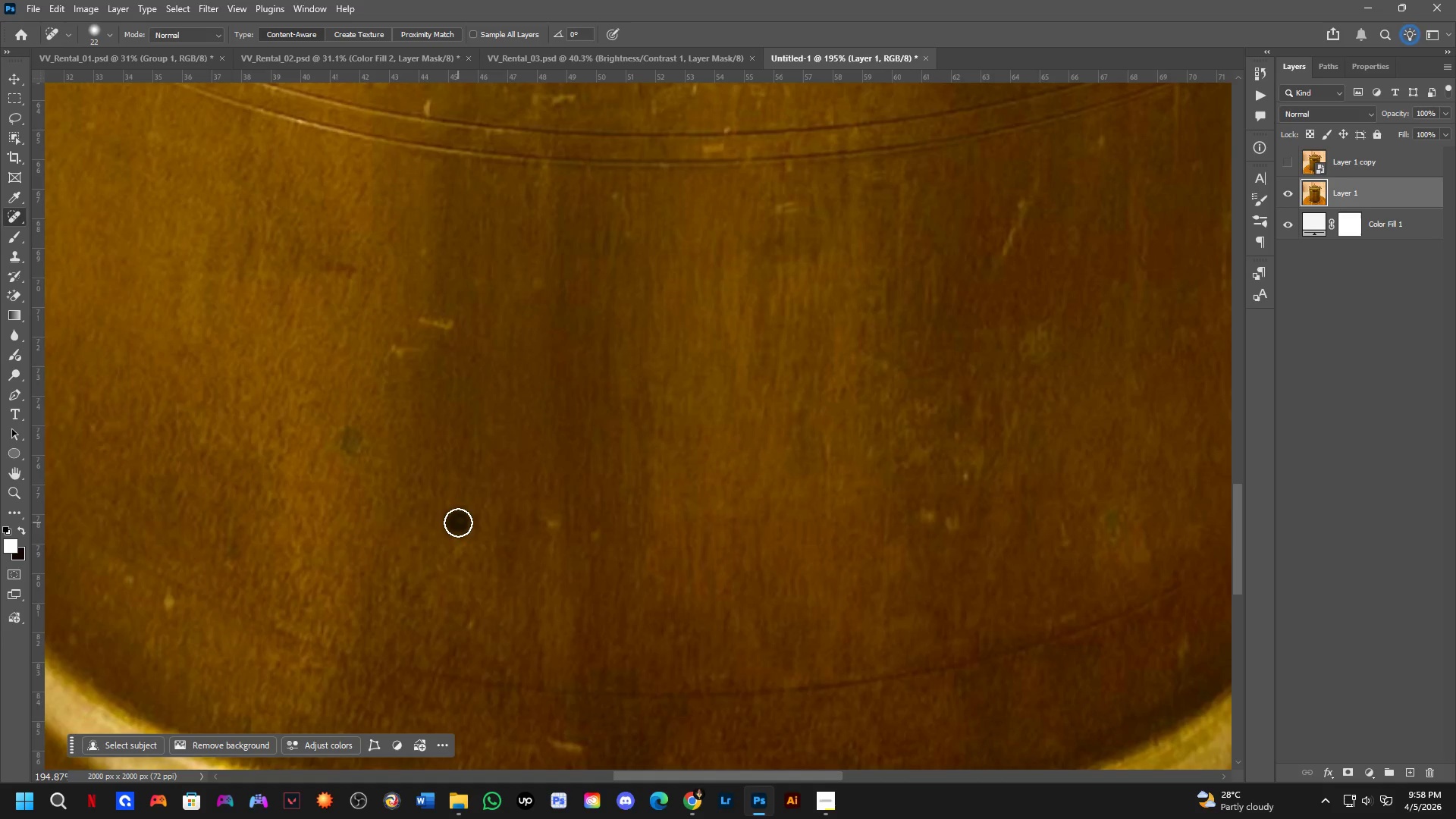 
left_click_drag(start_coordinate=[504, 586], to_coordinate=[441, 421])
 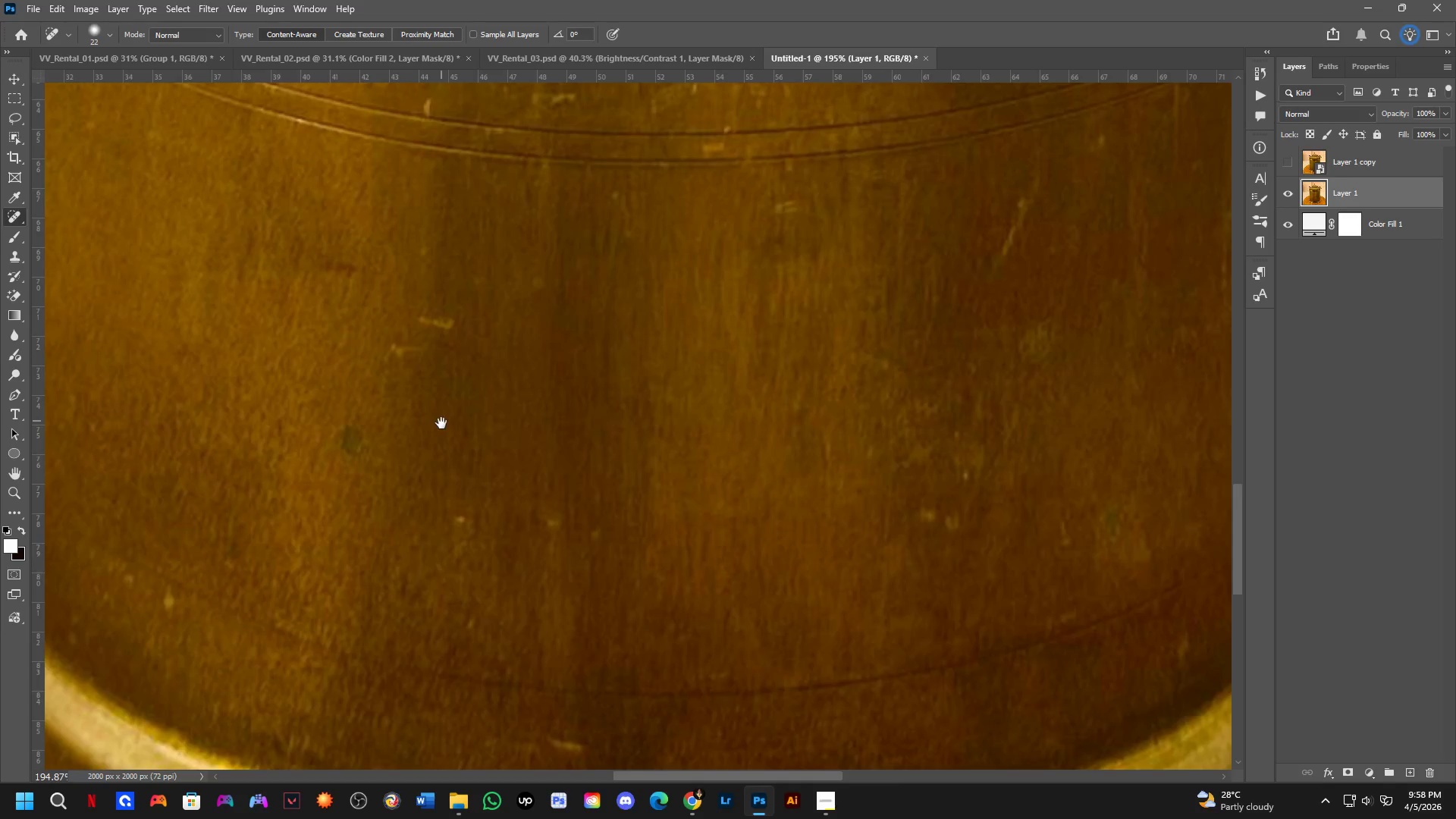 
hold_key(key=Space, duration=19.41)
 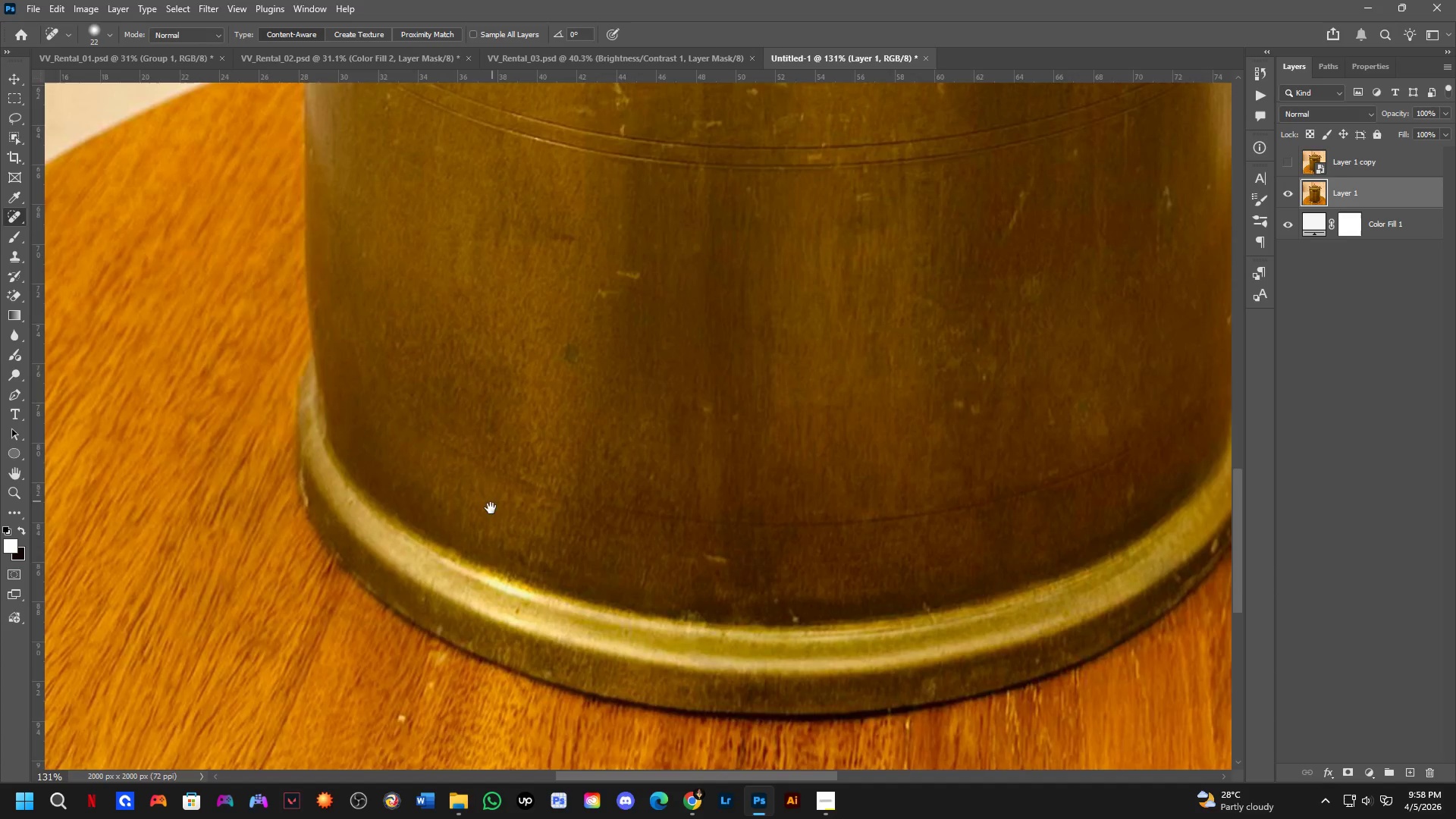 
left_click_drag(start_coordinate=[458, 522], to_coordinate=[481, 513])
 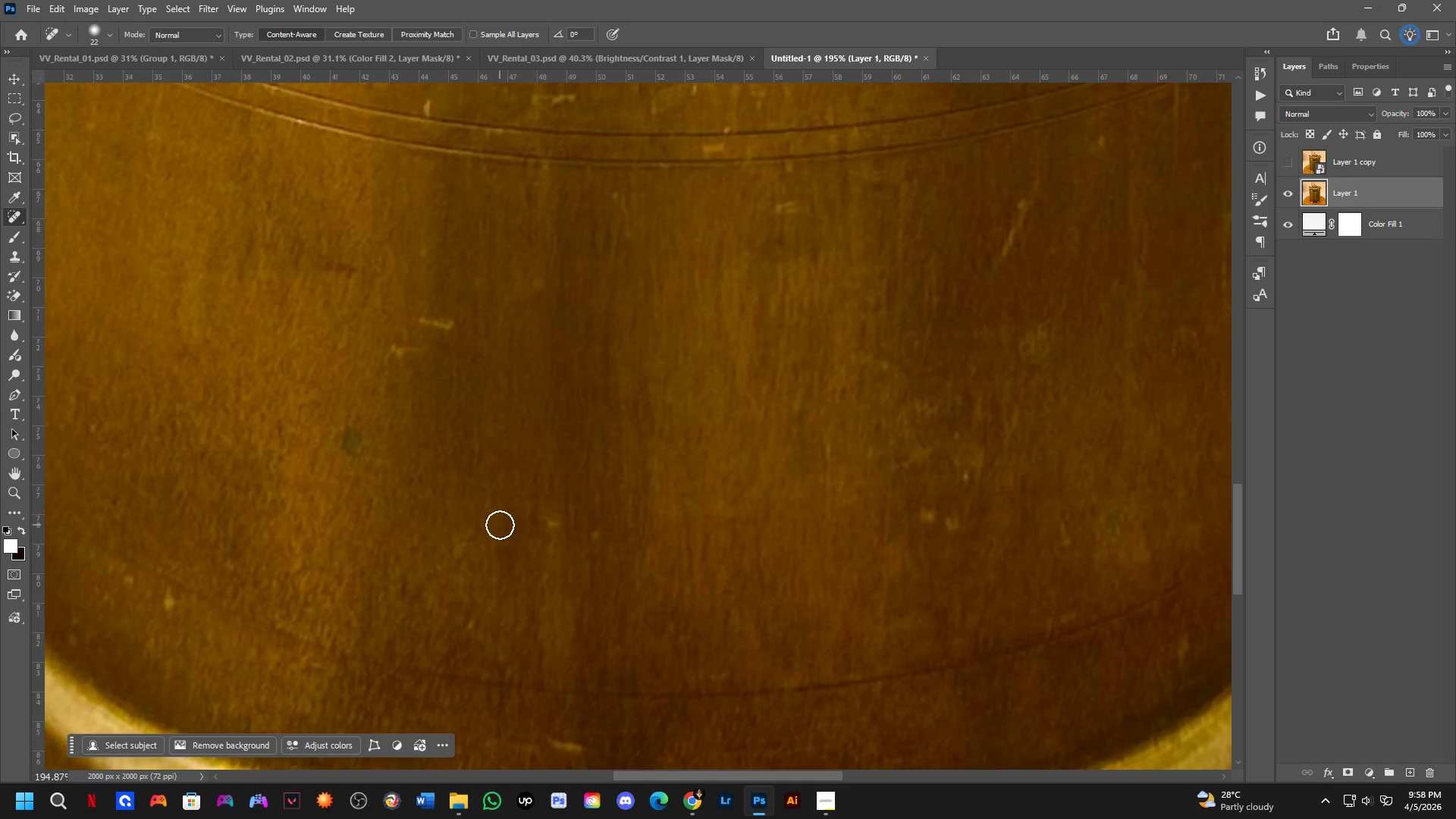 
key(Shift+ShiftLeft)
 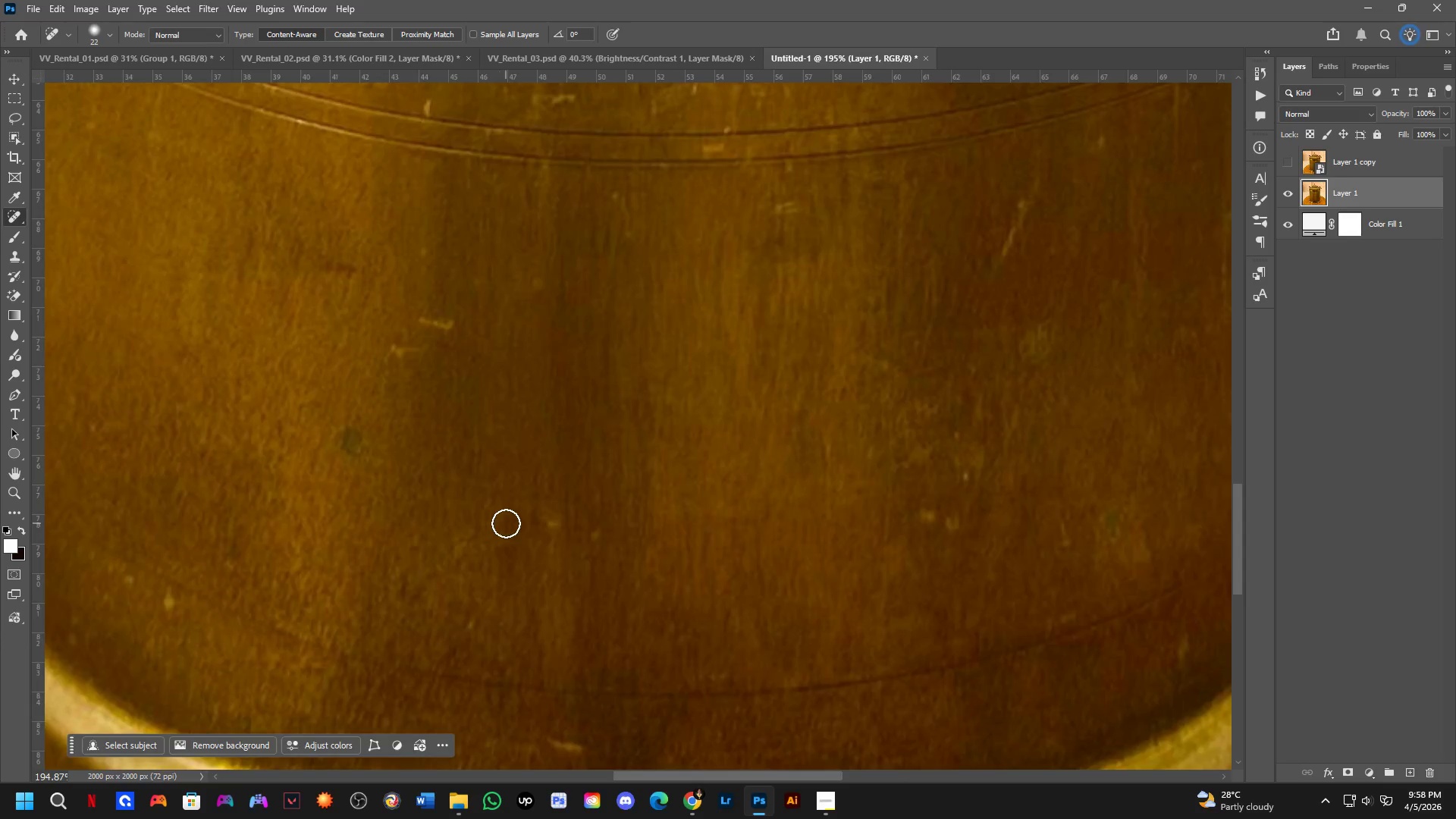 
key(Shift+ShiftLeft)
 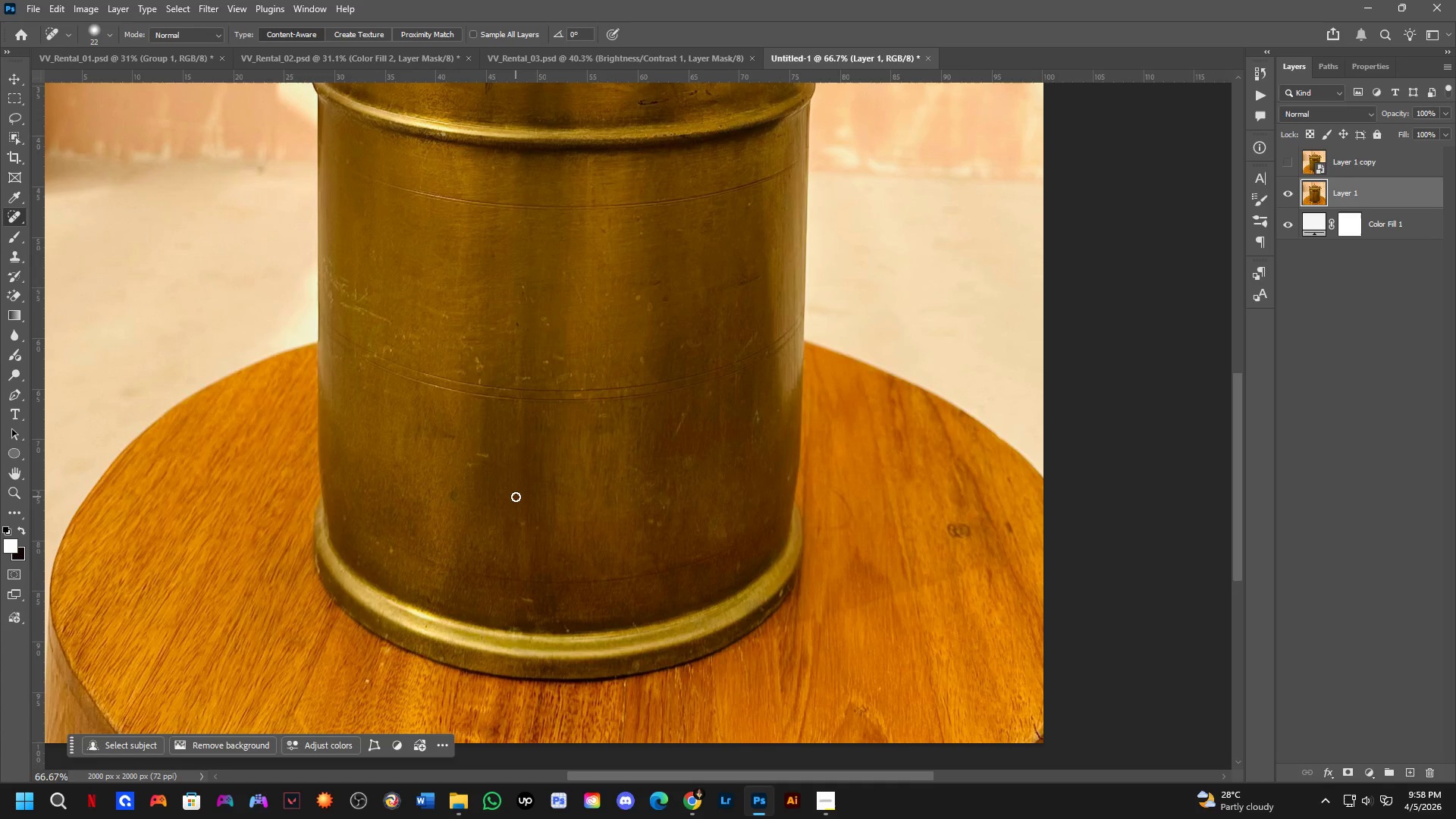 
key(Alt+Tab)
 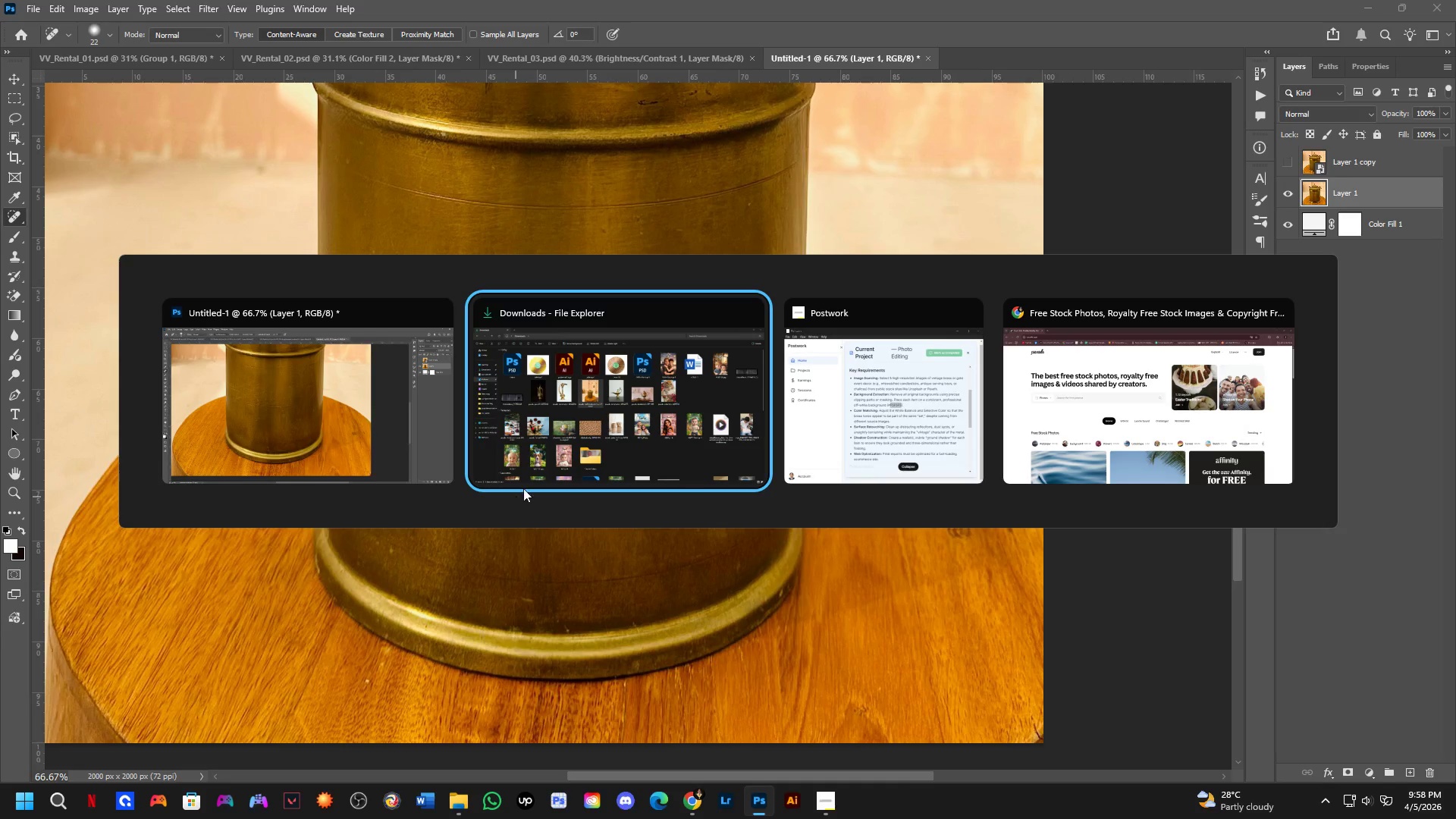 
scroll: coordinate [512, 522], scroll_direction: down, amount: 2.0
 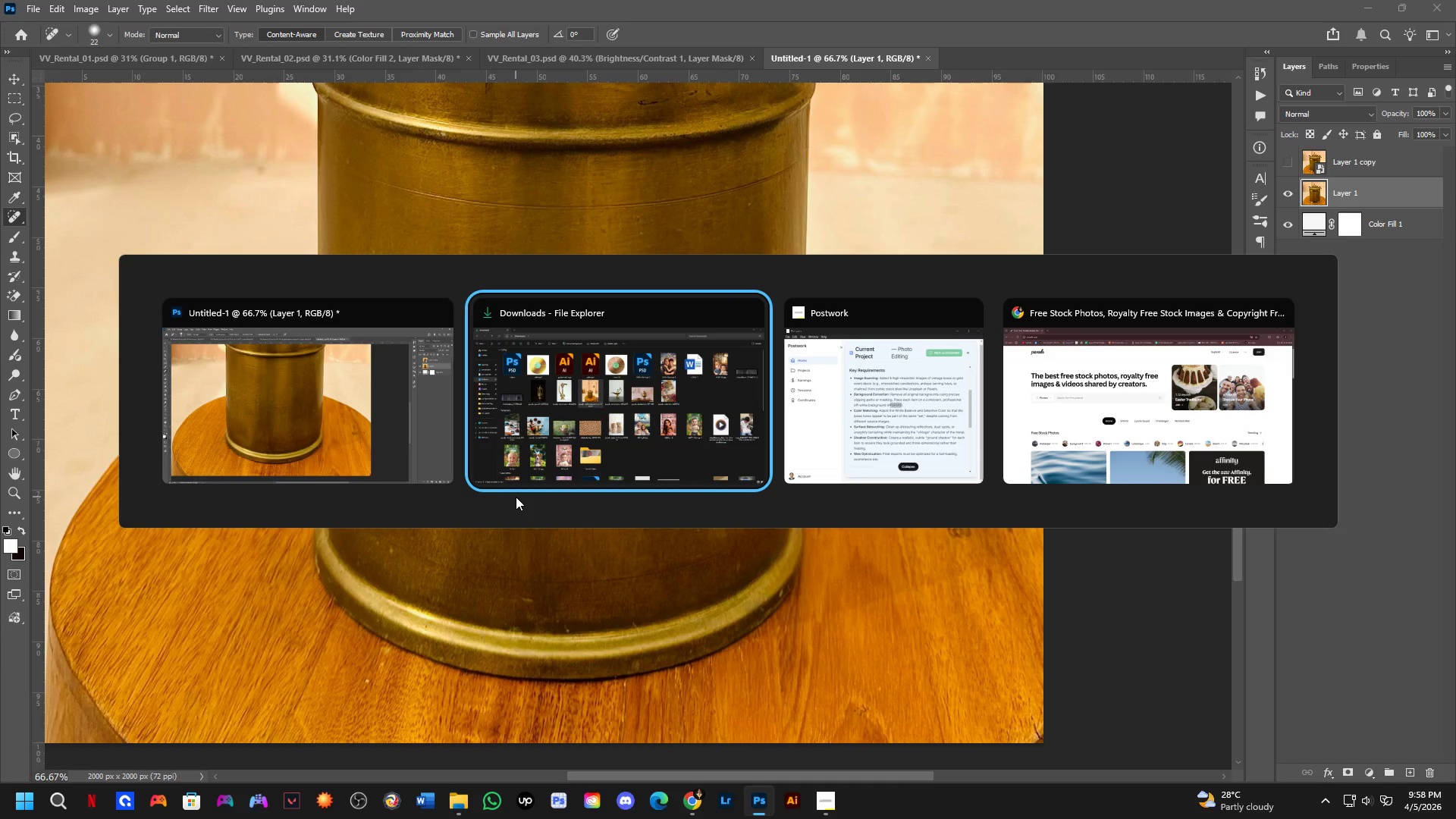 
key(Alt+Tab)